 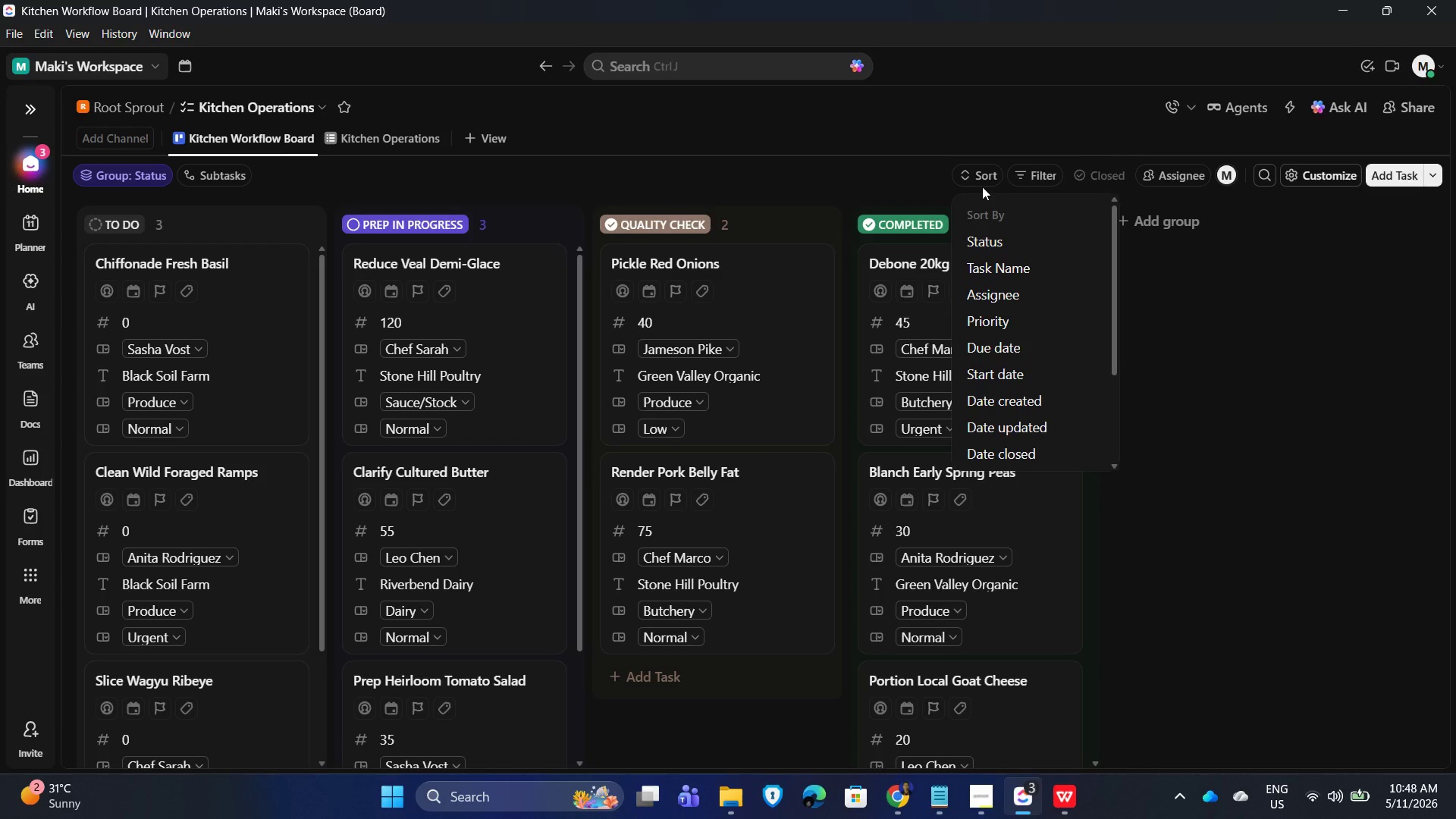 
scroll: coordinate [993, 347], scroll_direction: down, amount: 5.0
 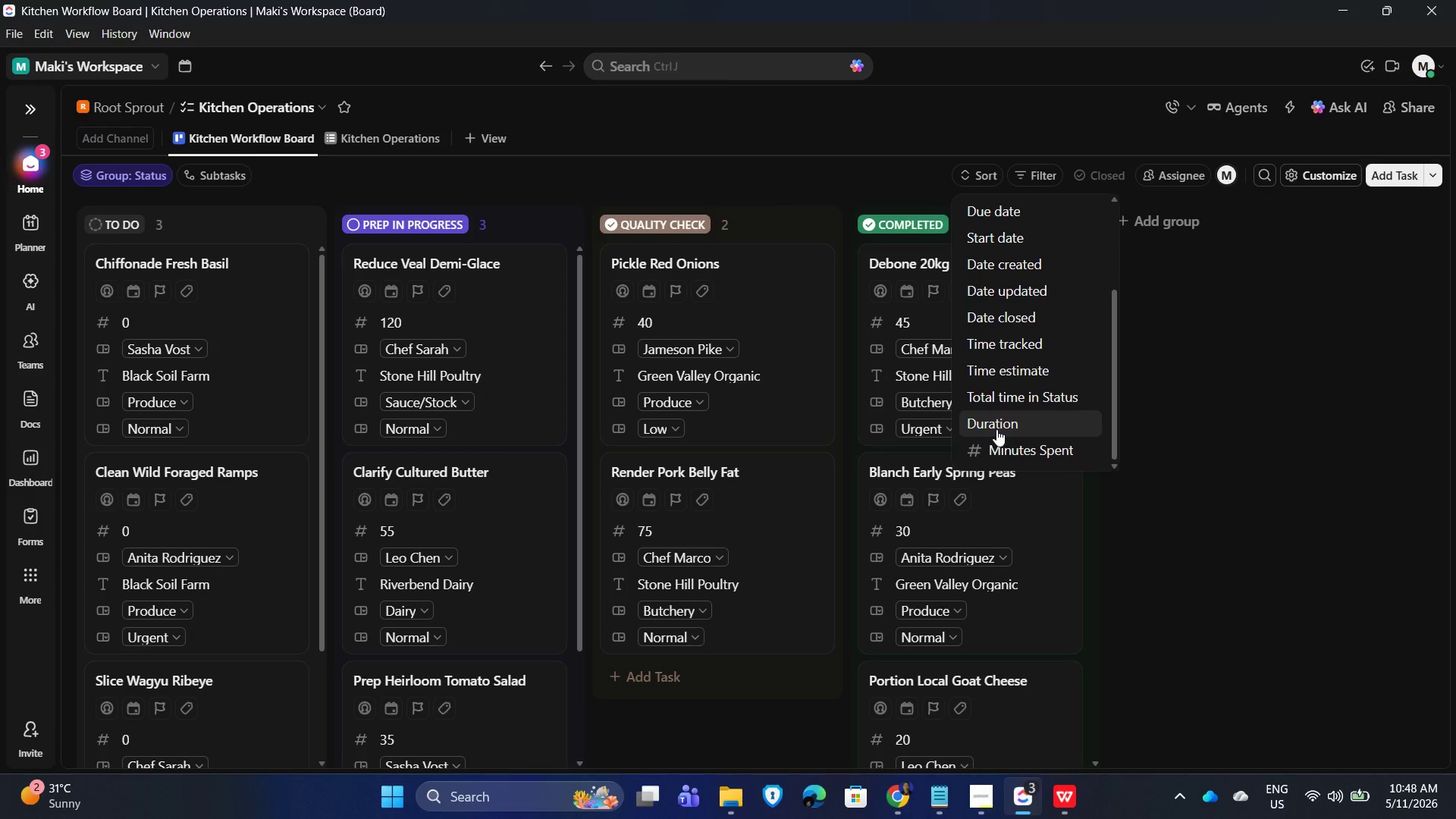 
left_click([1339, 369])
 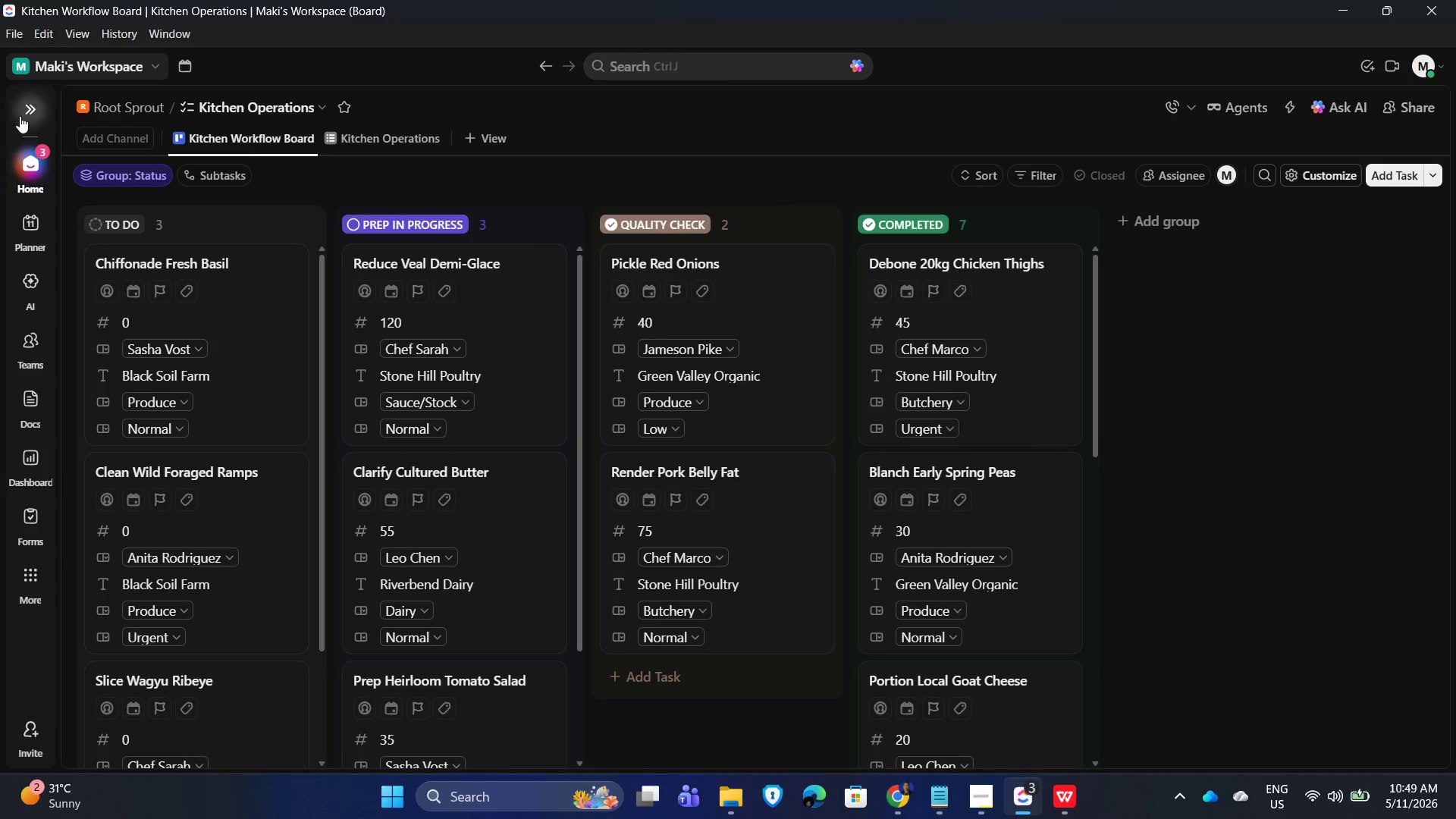 
left_click([19, 115])
 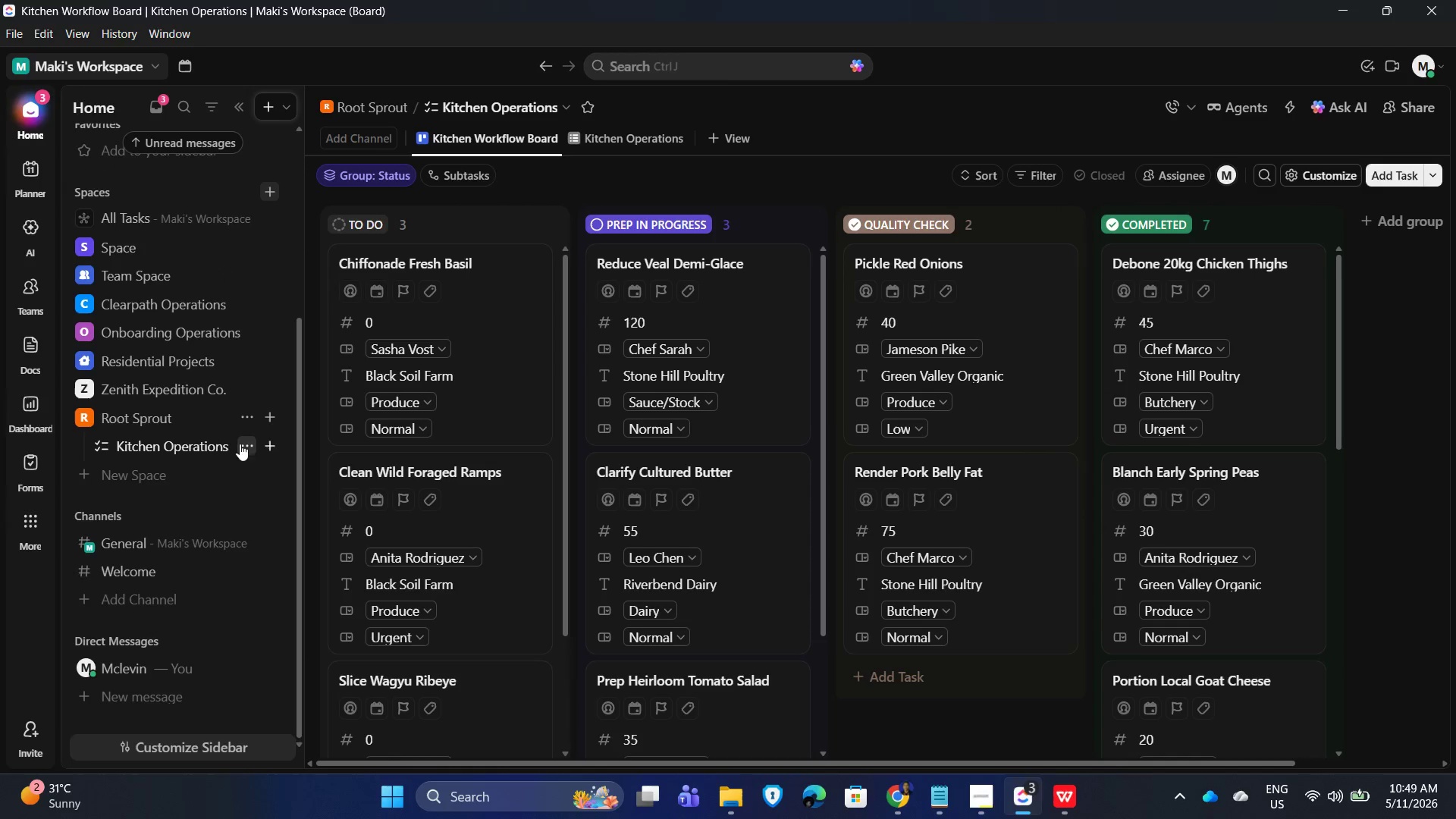 
left_click([247, 449])
 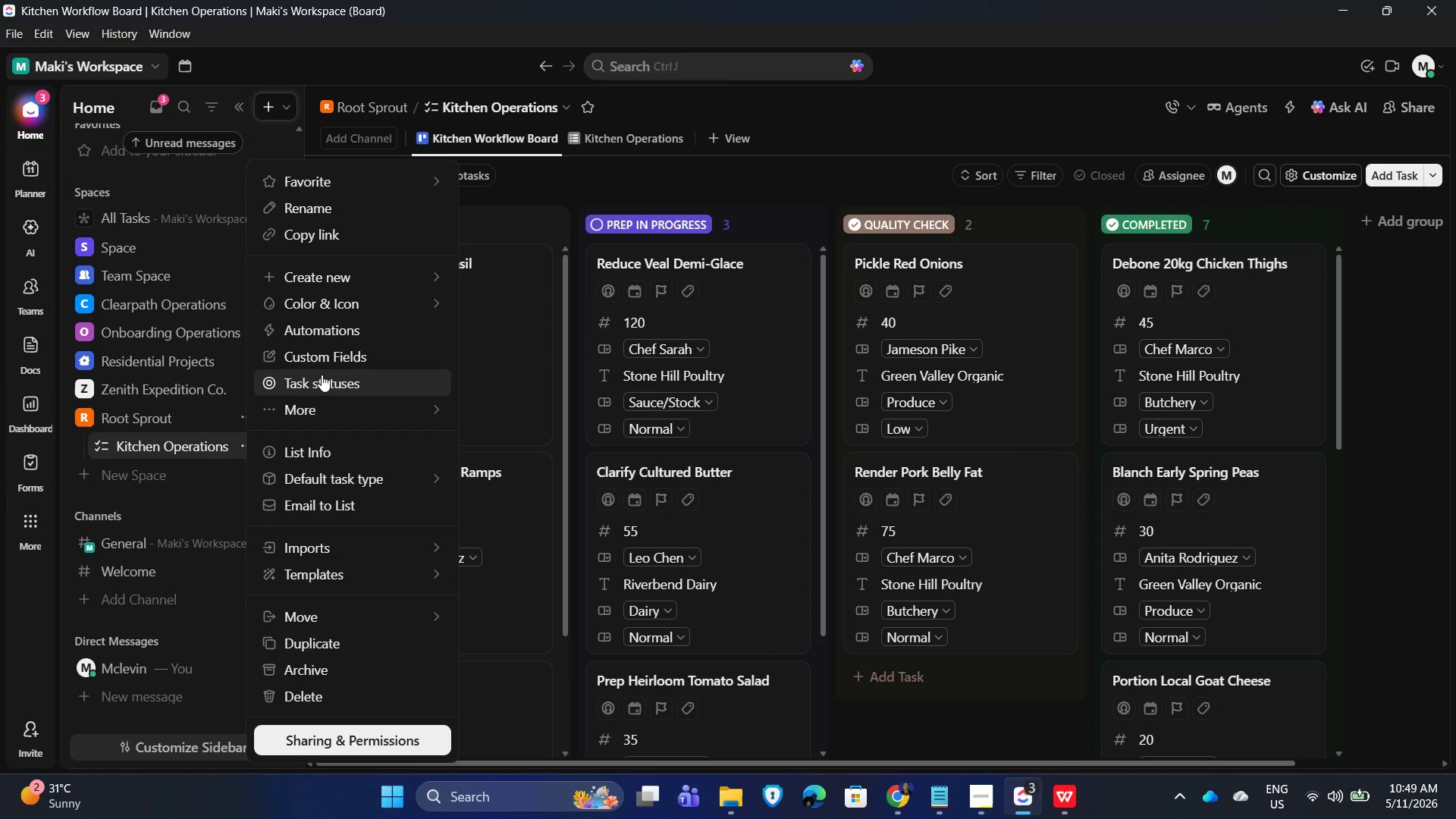 
left_click([326, 359])
 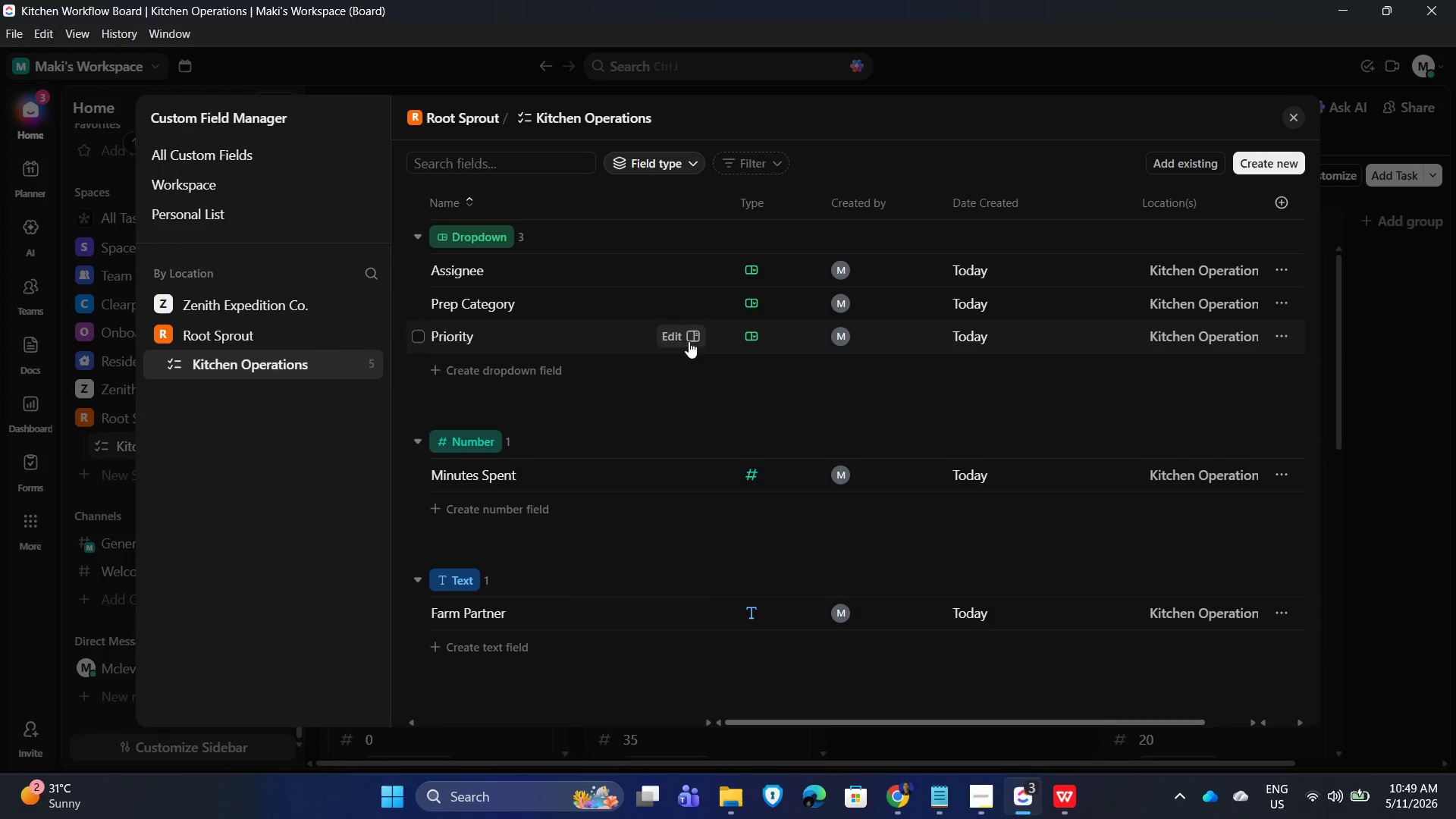 
scroll: coordinate [778, 464], scroll_direction: down, amount: 3.0
 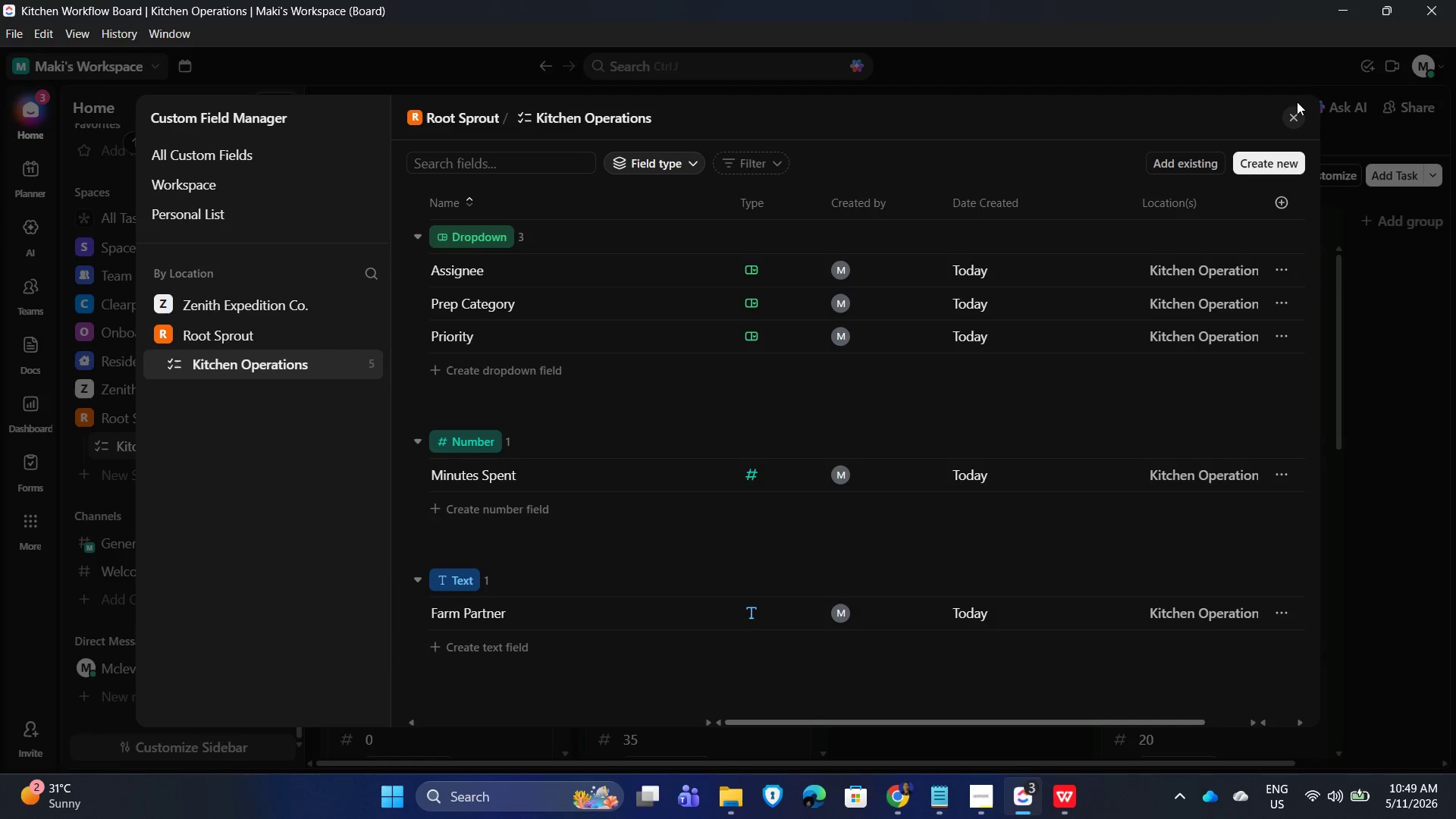 
left_click([1294, 114])
 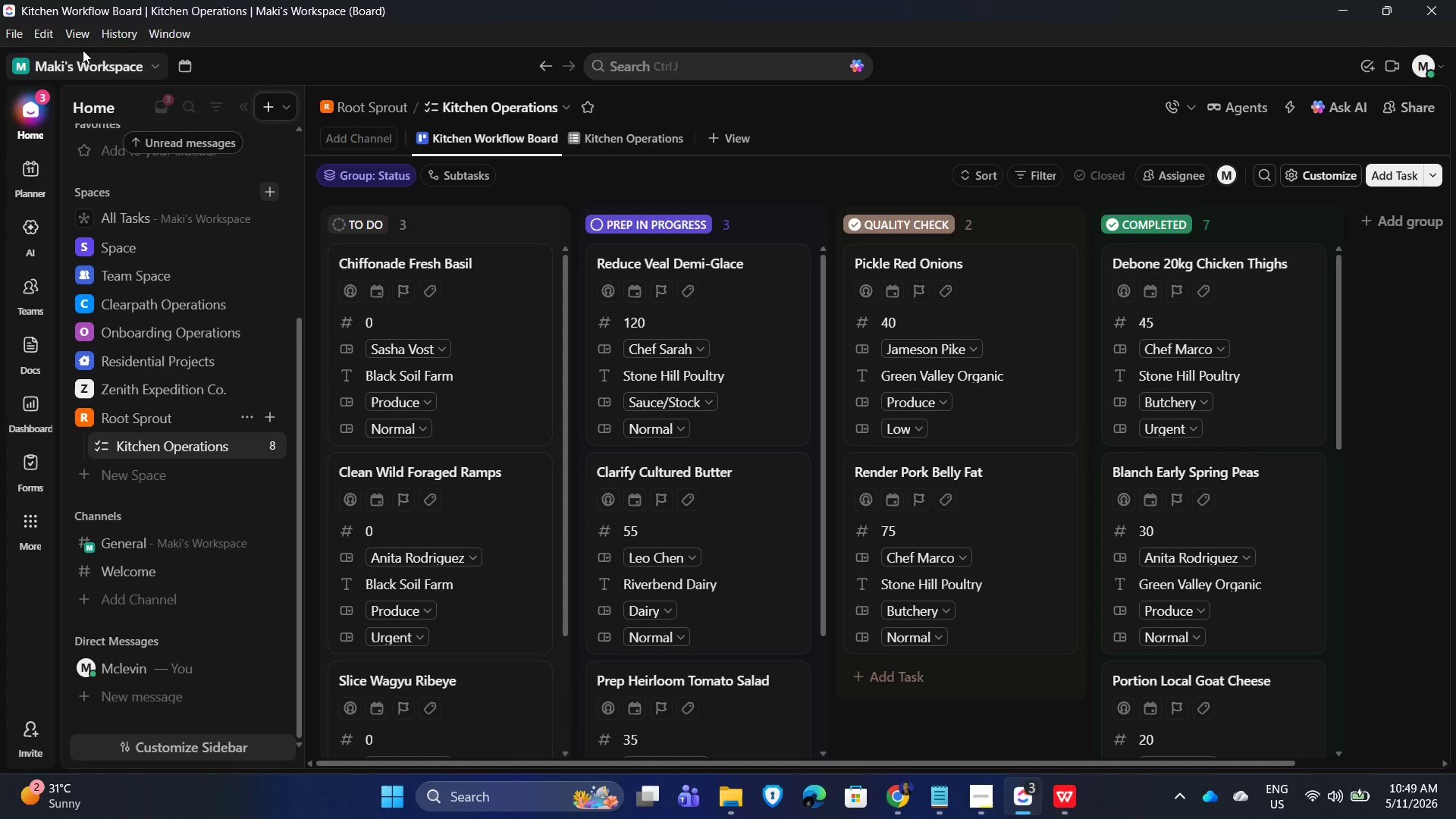 
left_click([69, 33])
 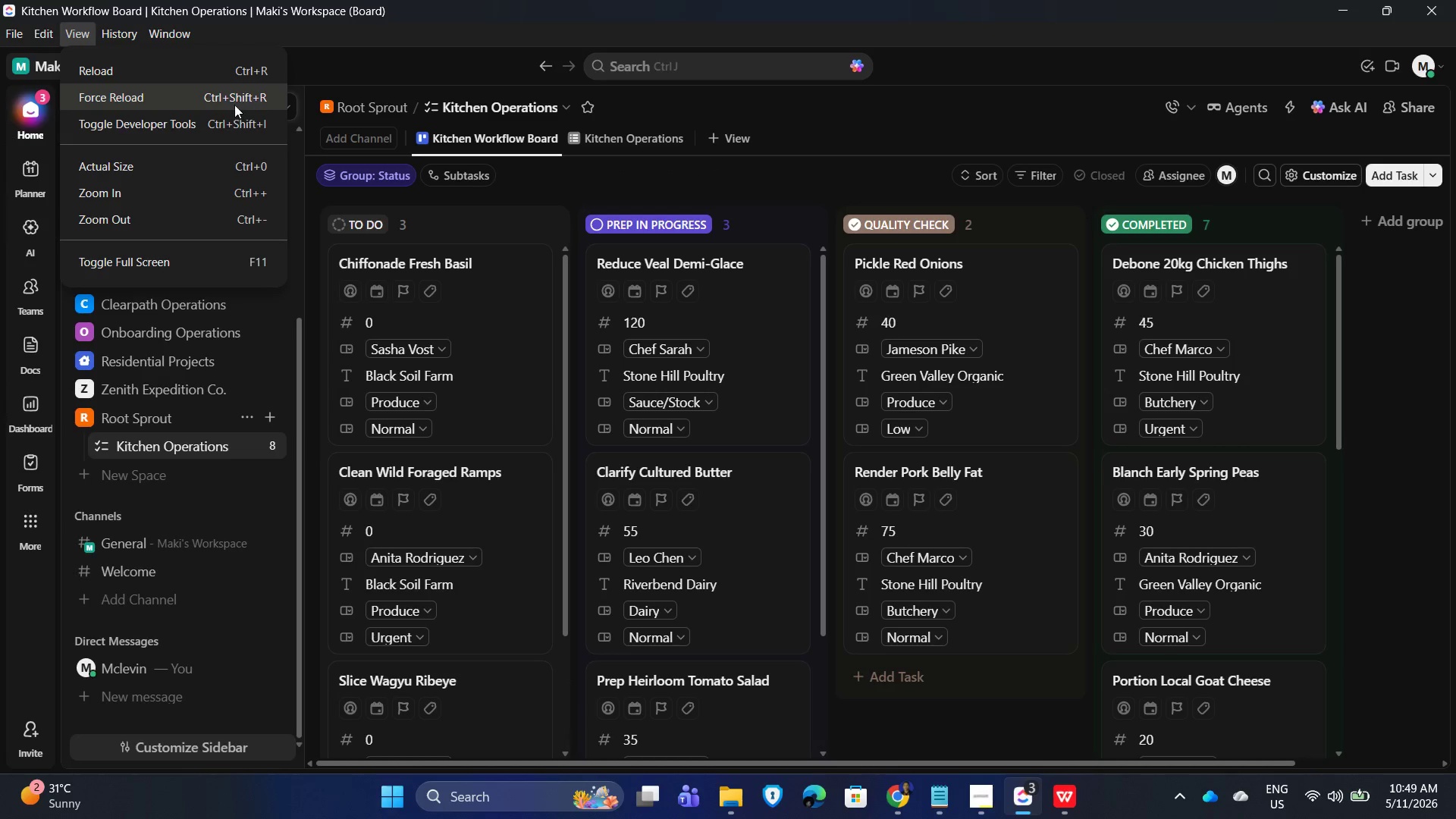 
left_click([228, 105])
 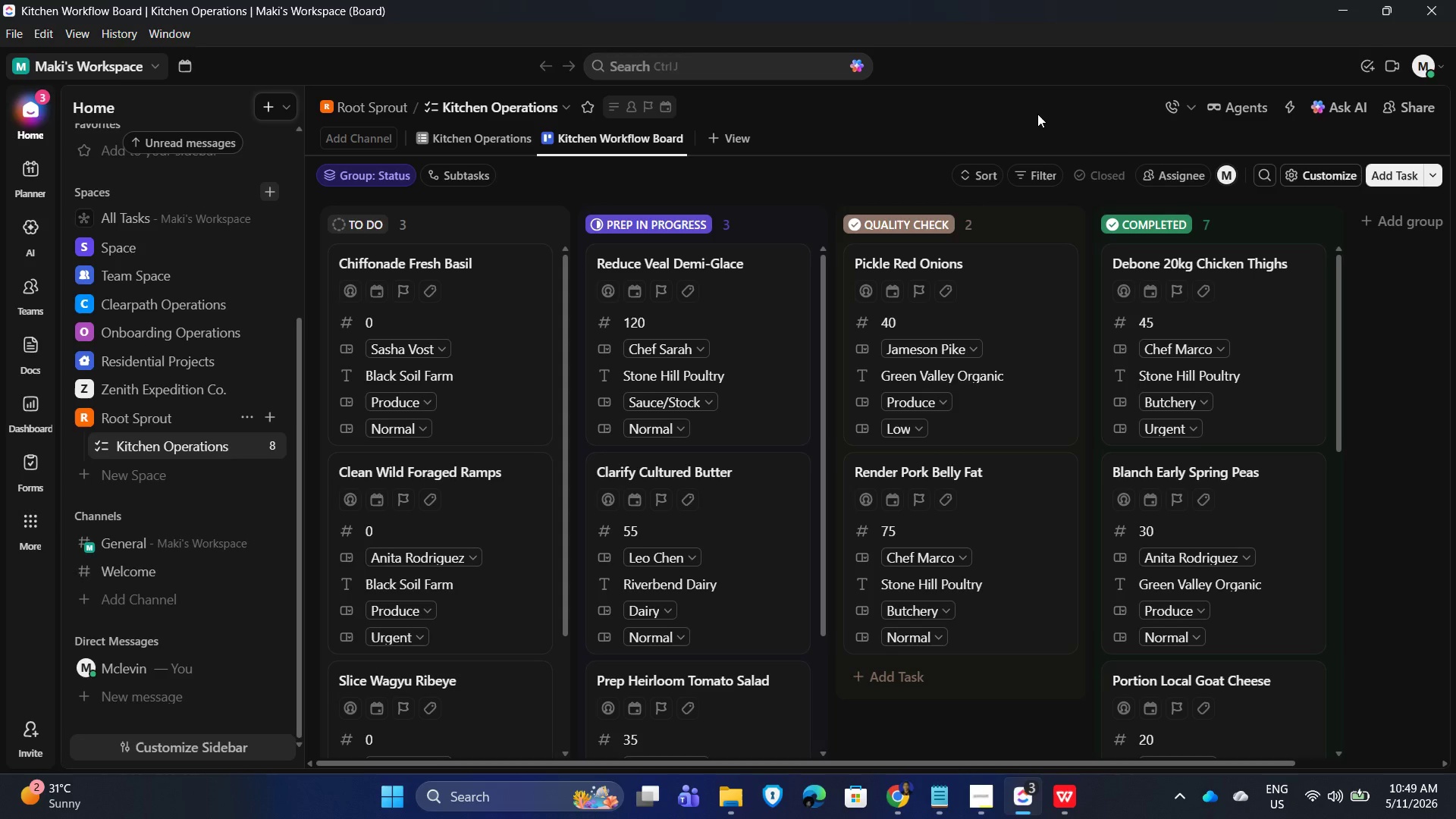 
wait(22.31)
 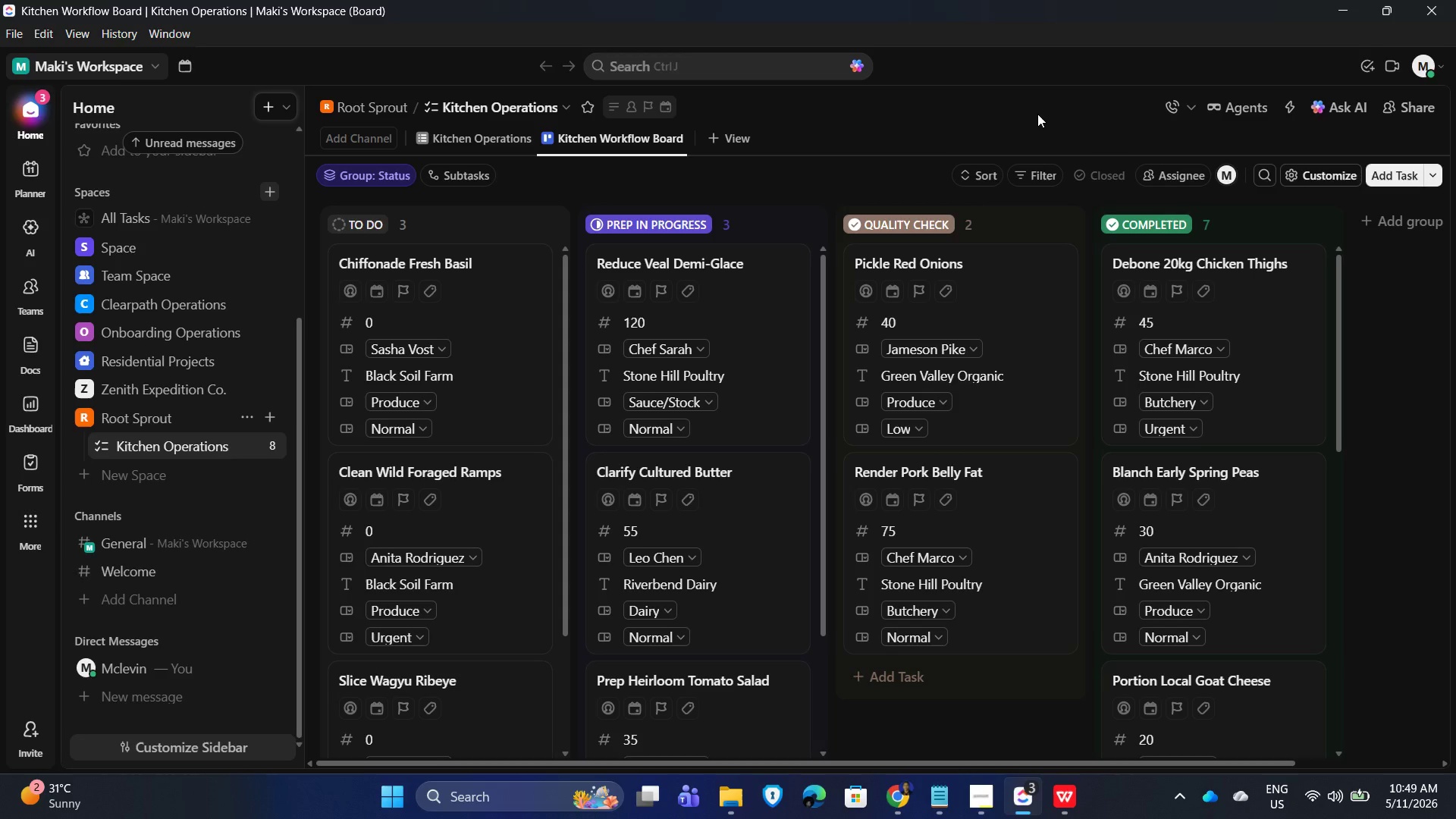 
left_click([232, 103])
 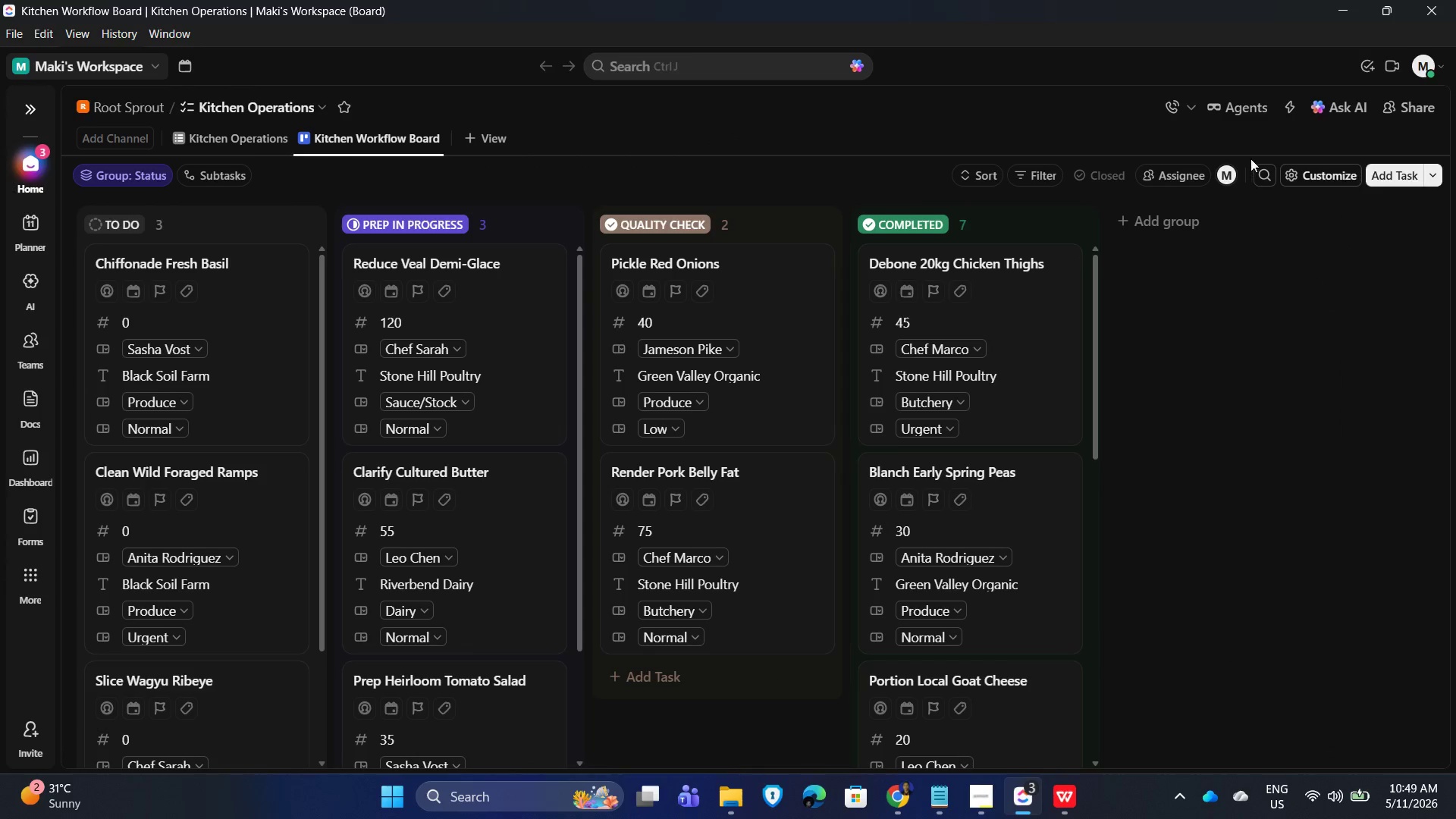 
left_click([1317, 168])
 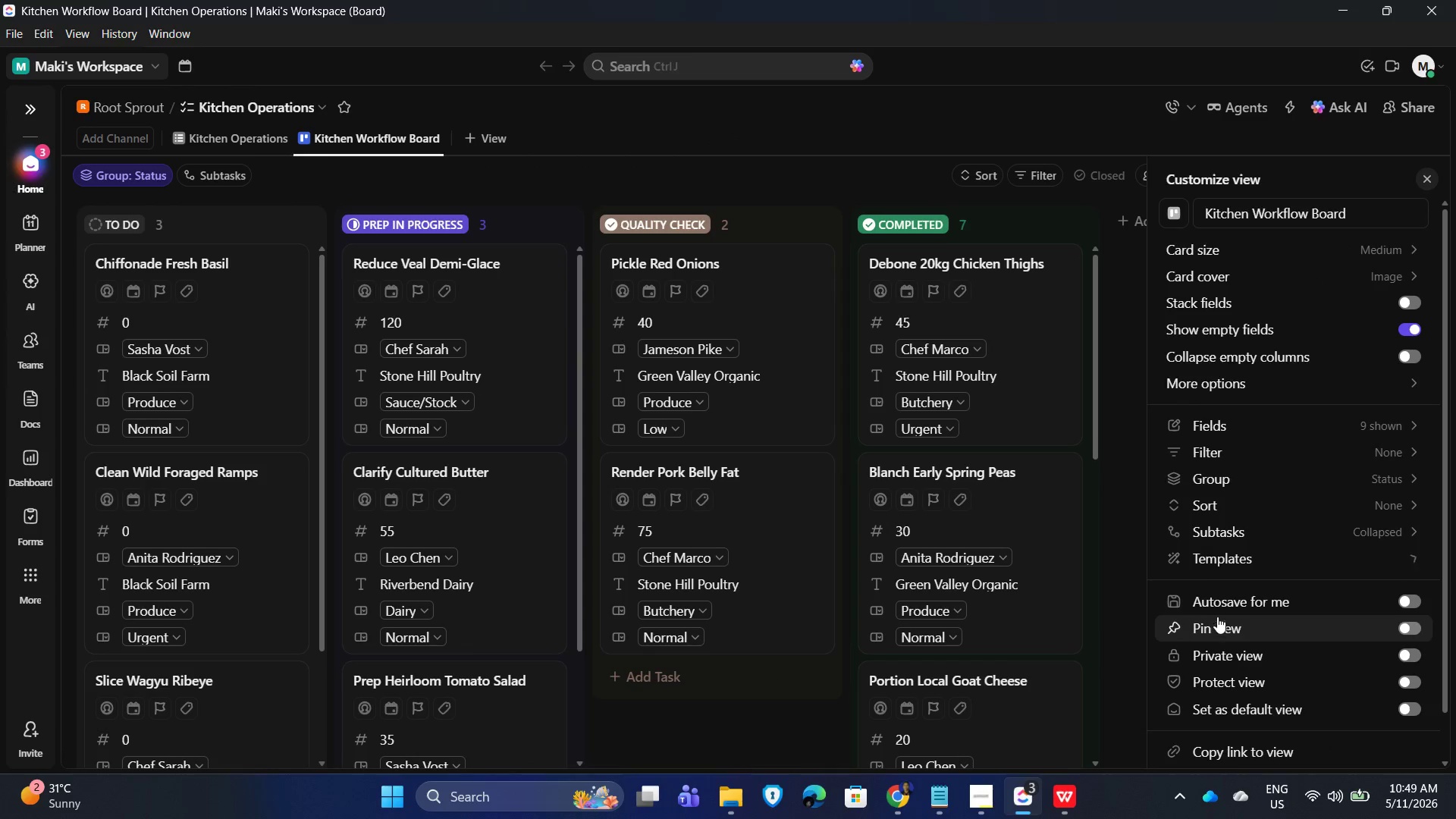 
left_click([1198, 595])
 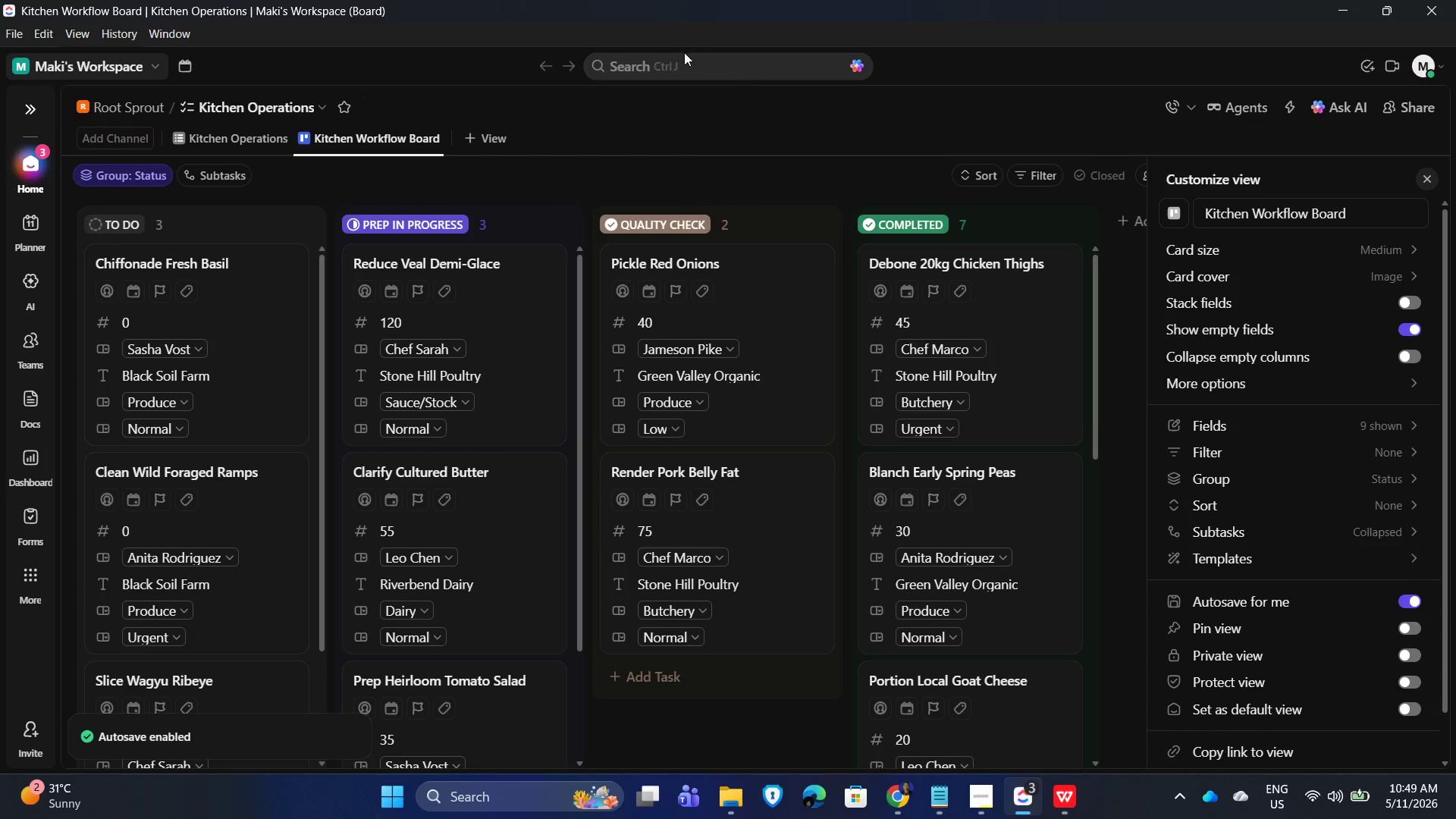 
left_click([645, 130])
 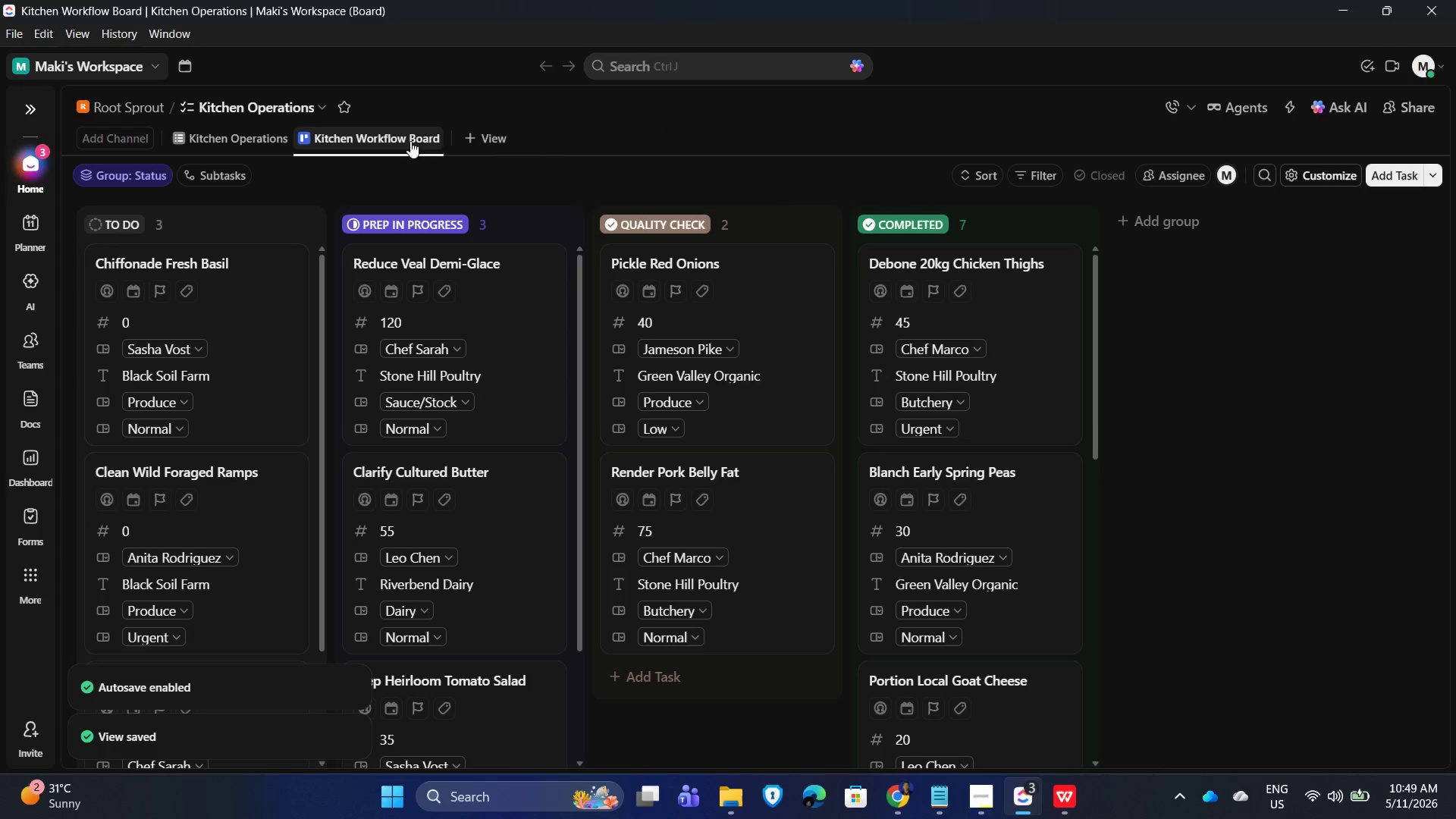 
left_click([641, 120])
 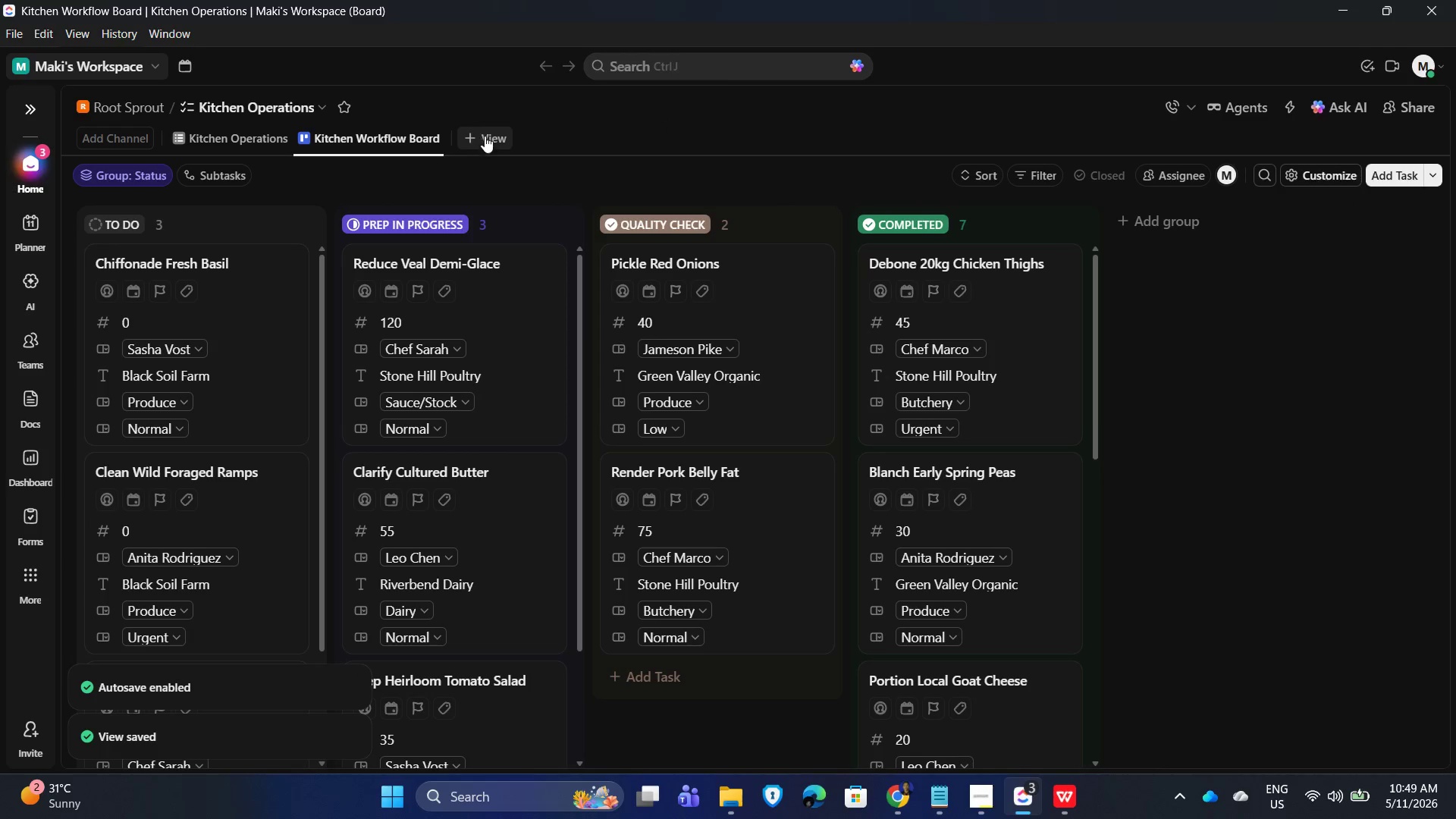 
left_click([486, 136])
 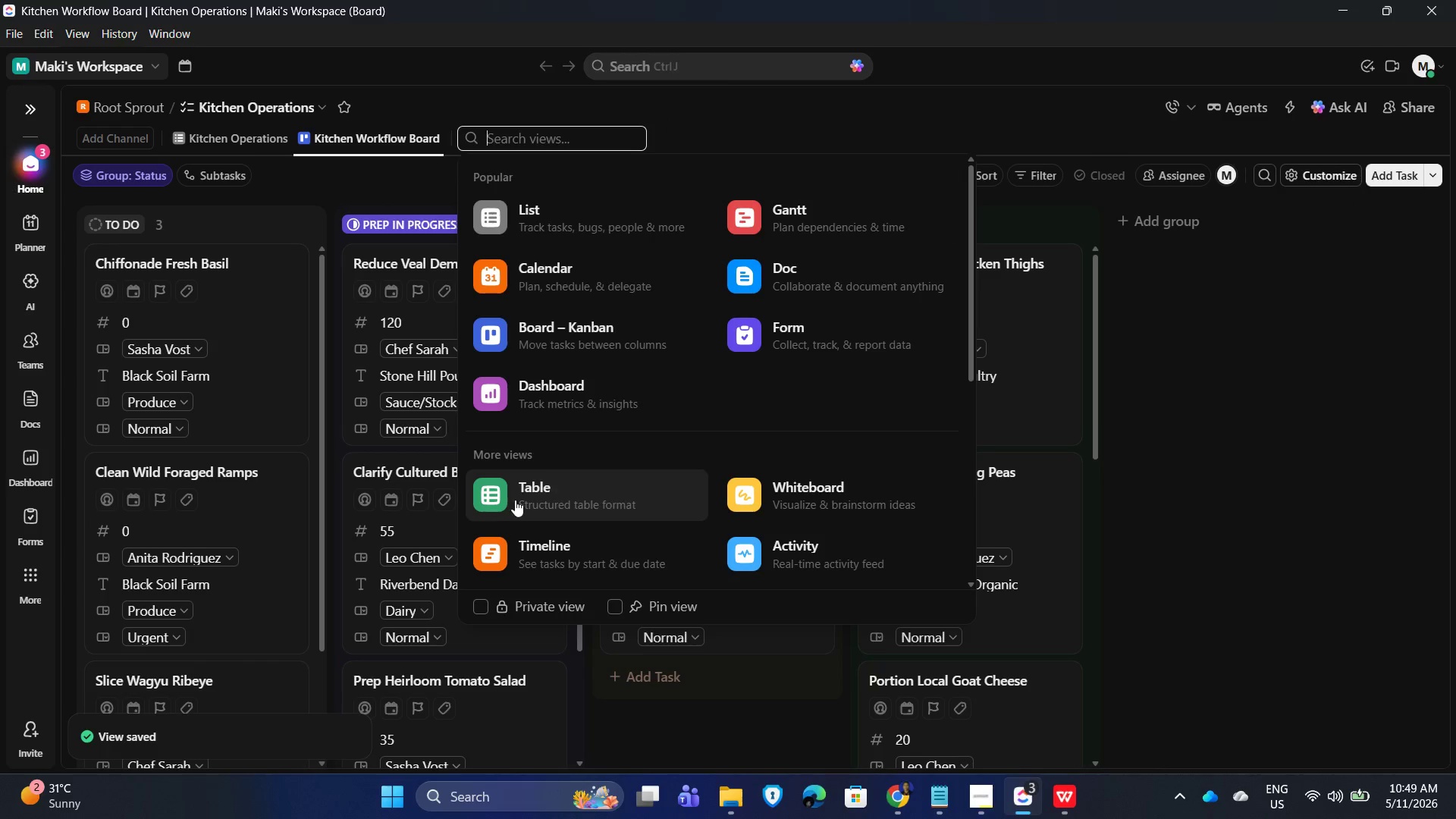 
mouse_move([975, 58])
 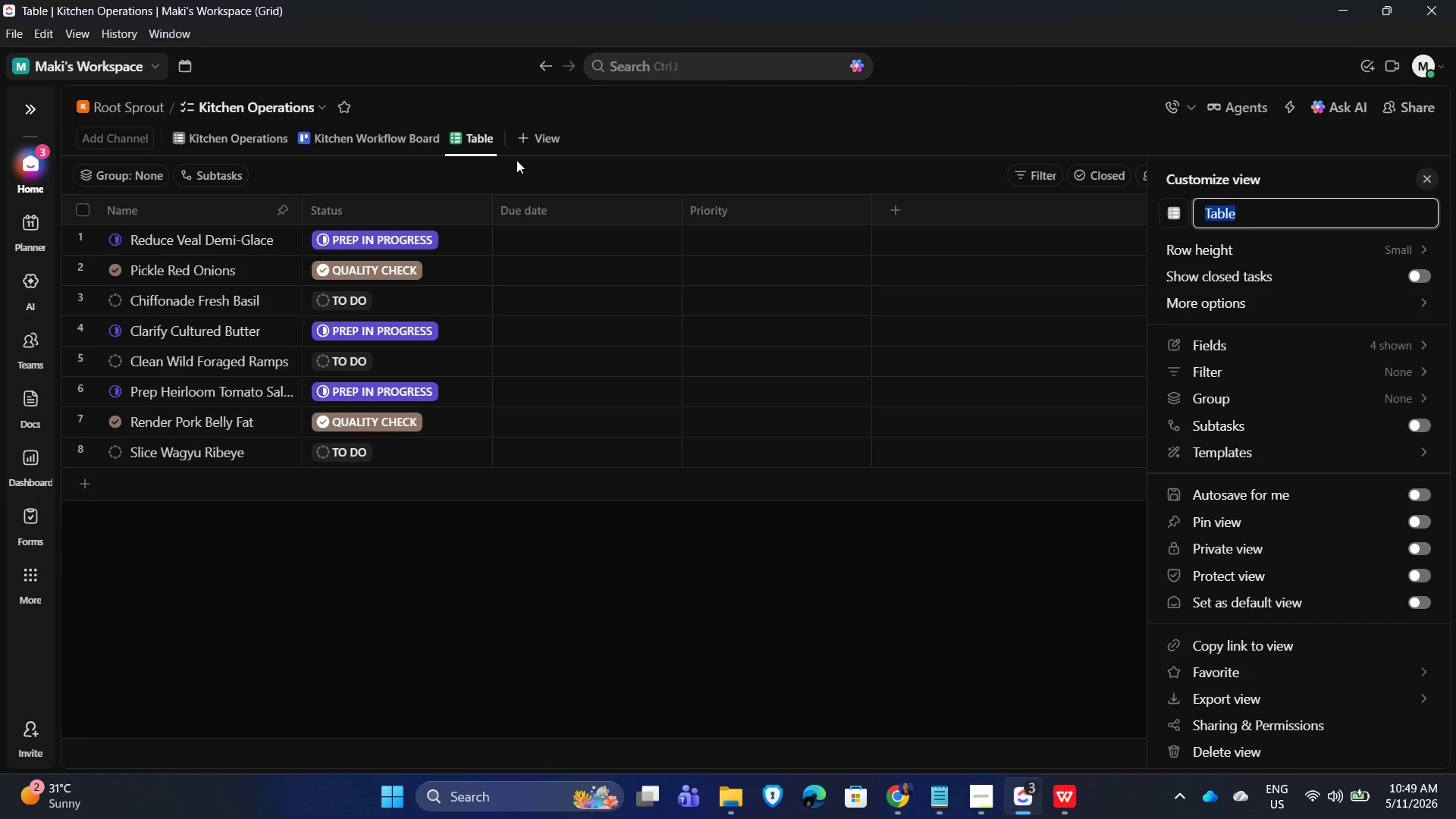 
left_click([469, 134])
 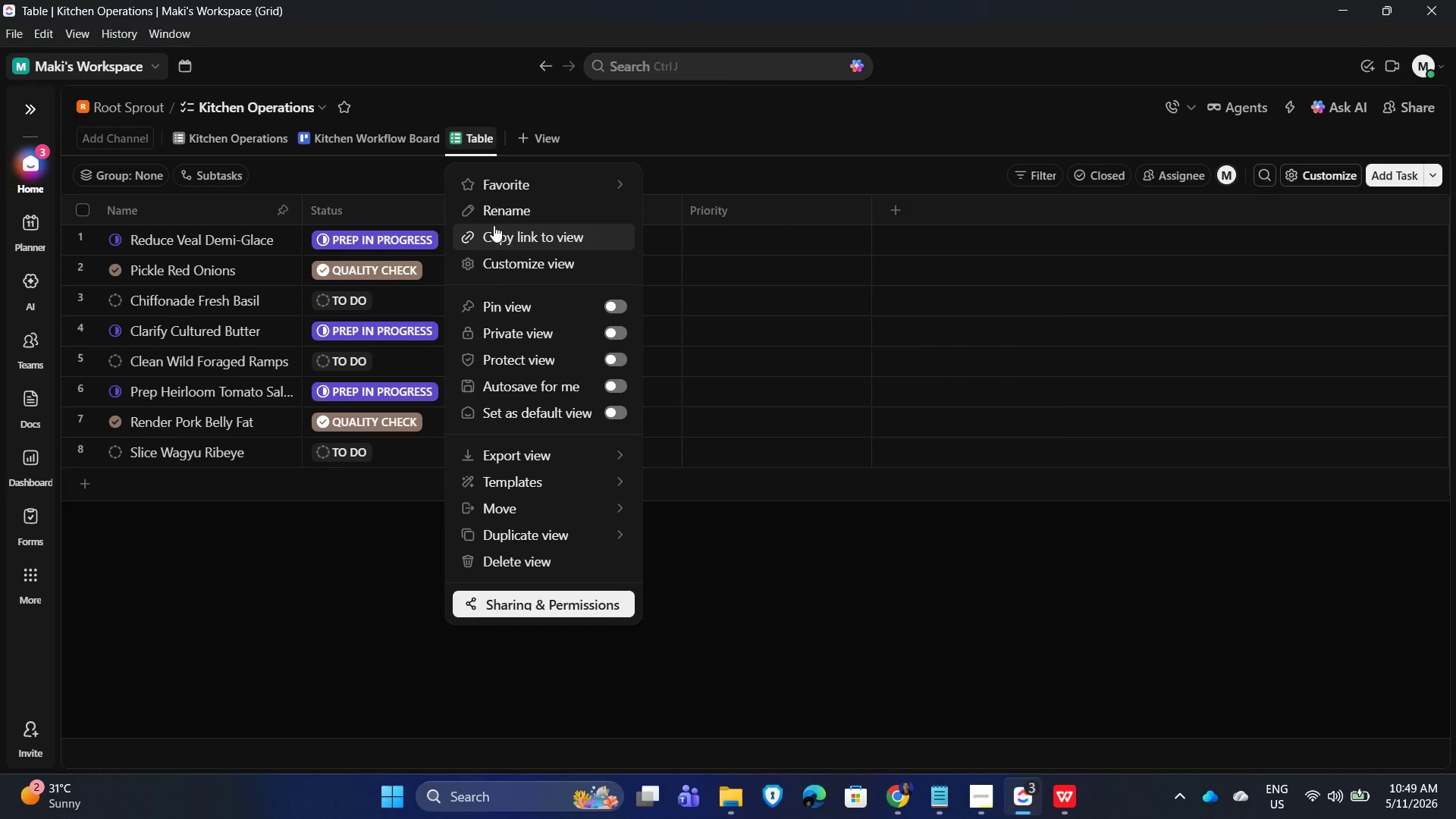 
left_click([504, 213])
 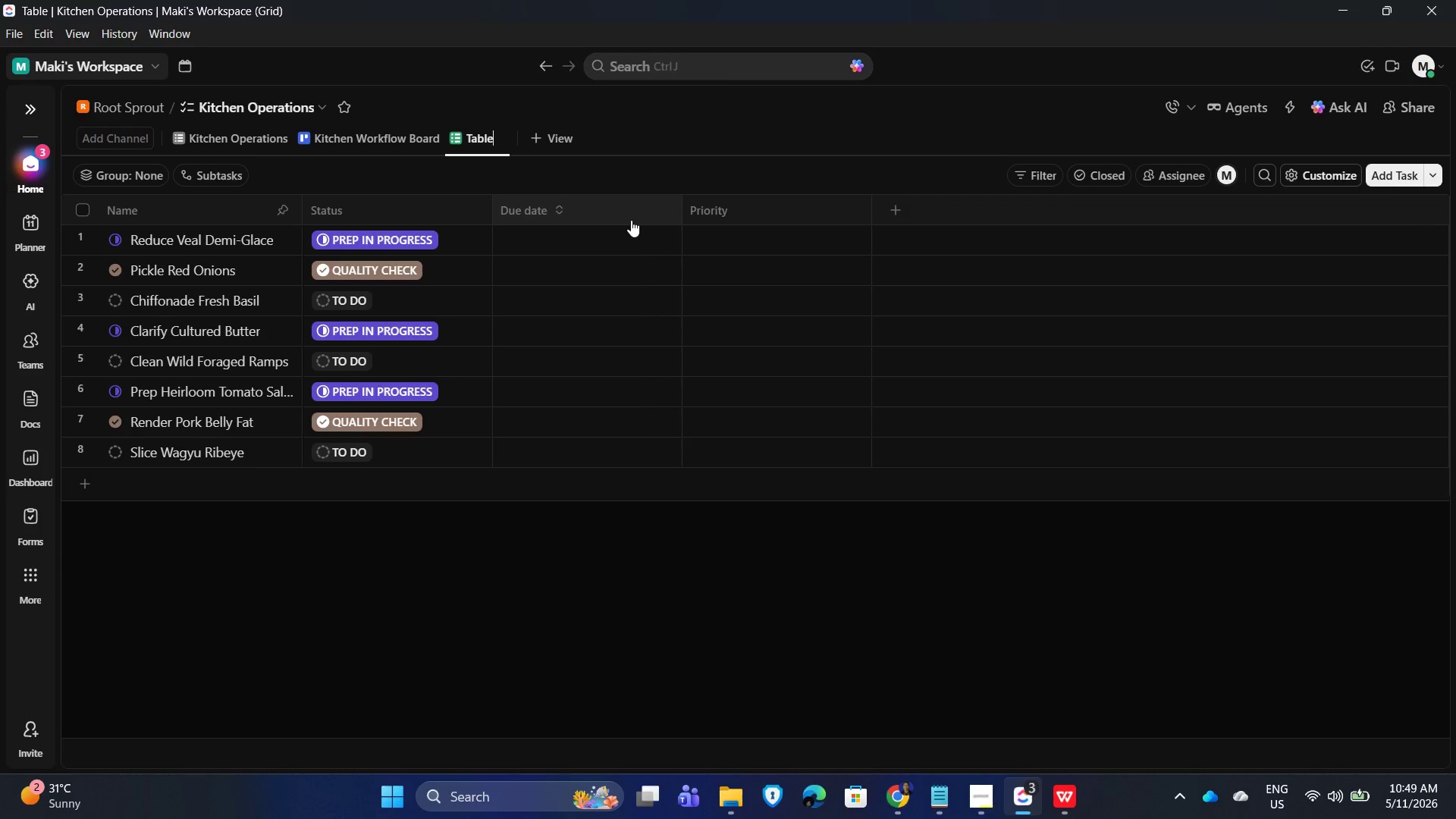 
key(ArrowLeft)
 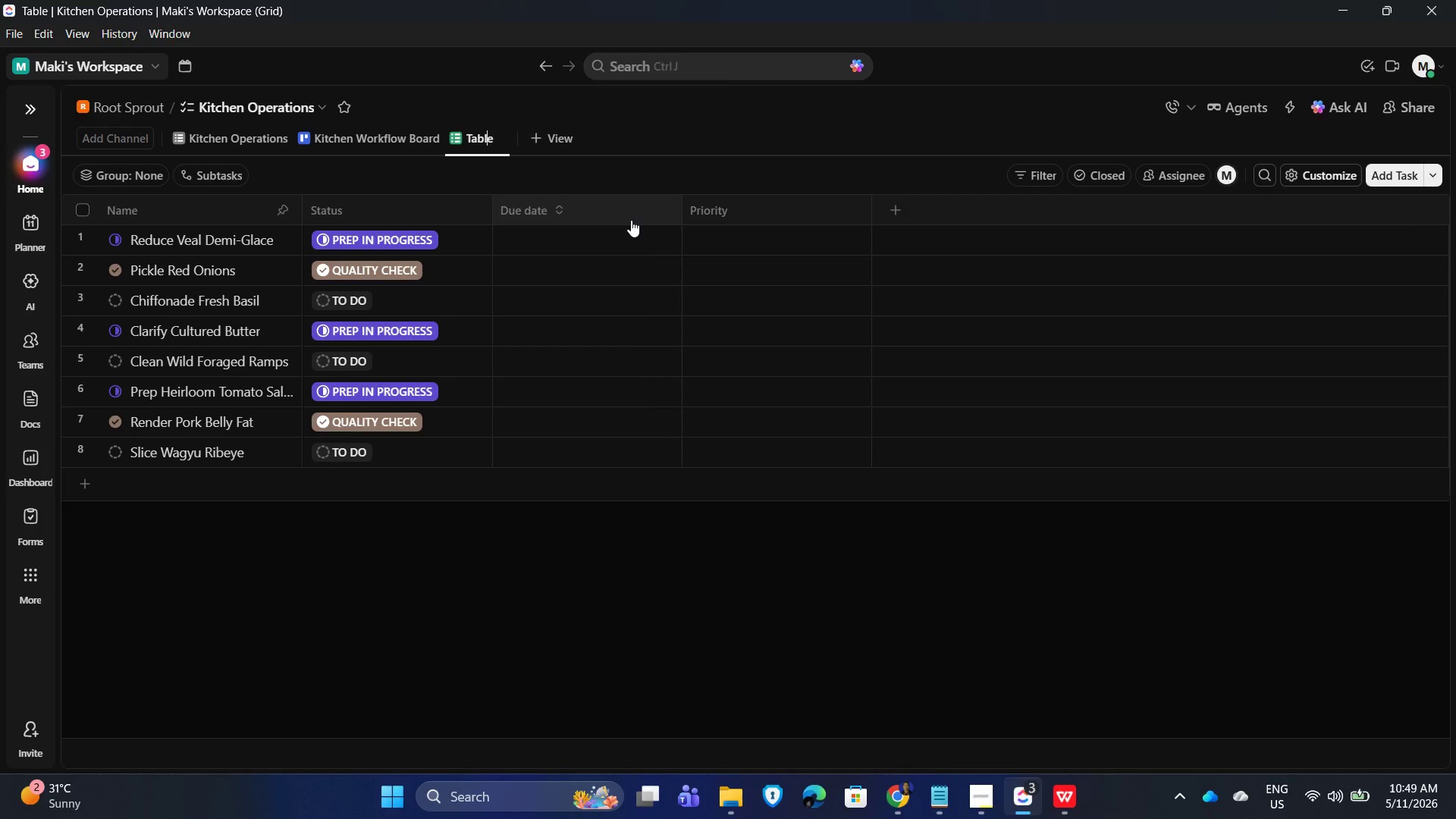 
key(ArrowLeft)
 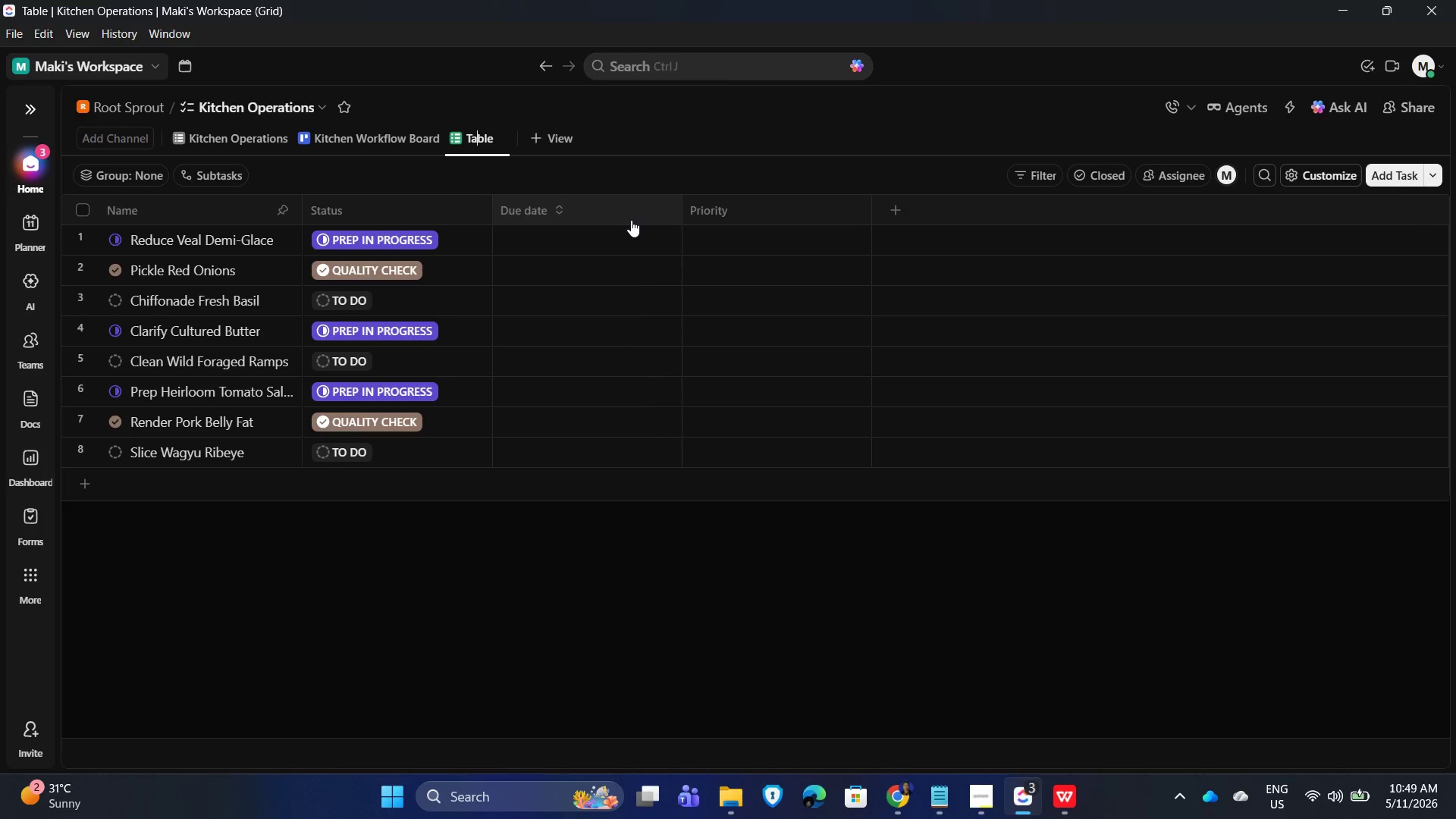 
key(ArrowLeft)
 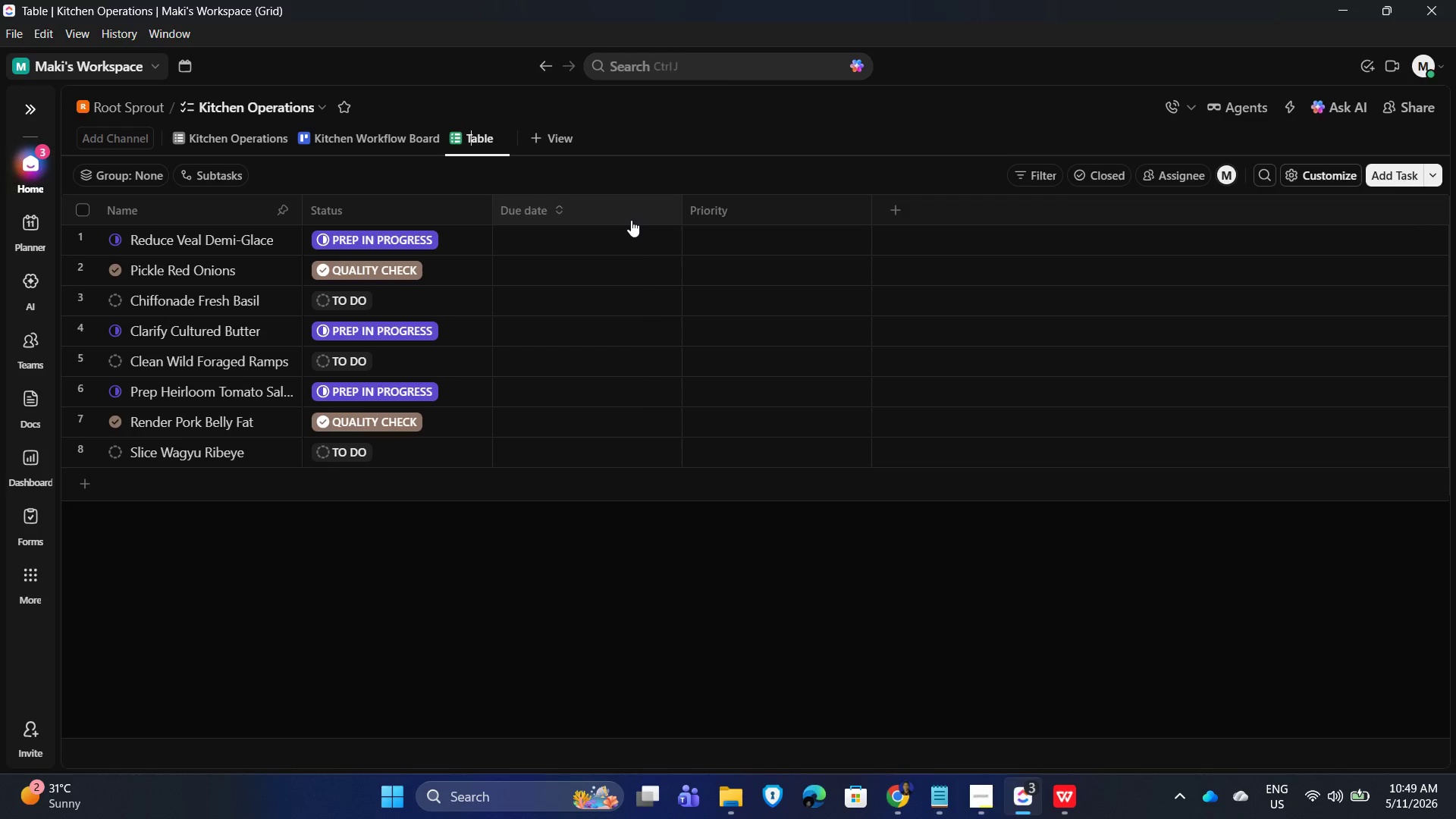 
key(ArrowLeft)
 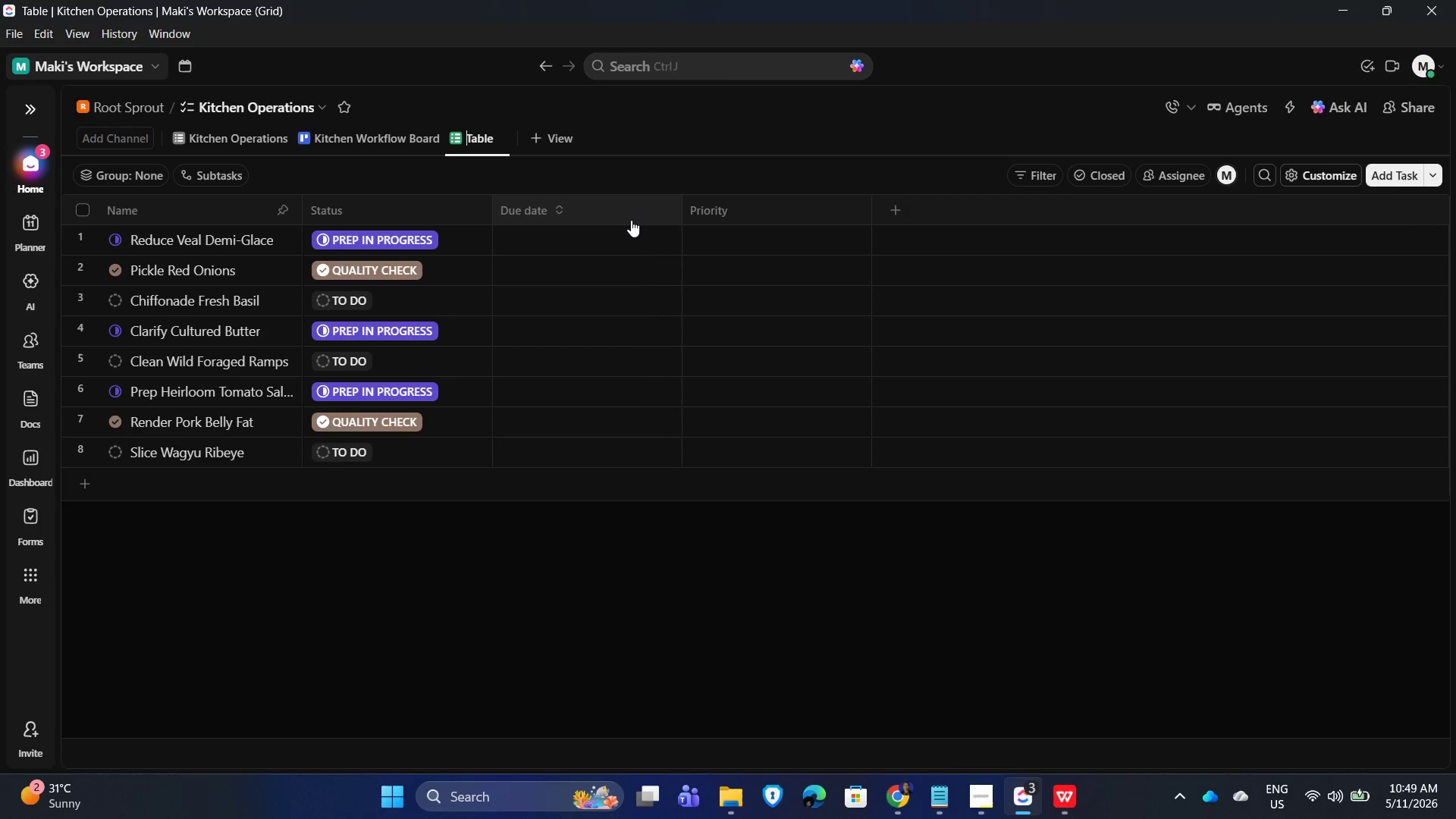 
key(ArrowLeft)
 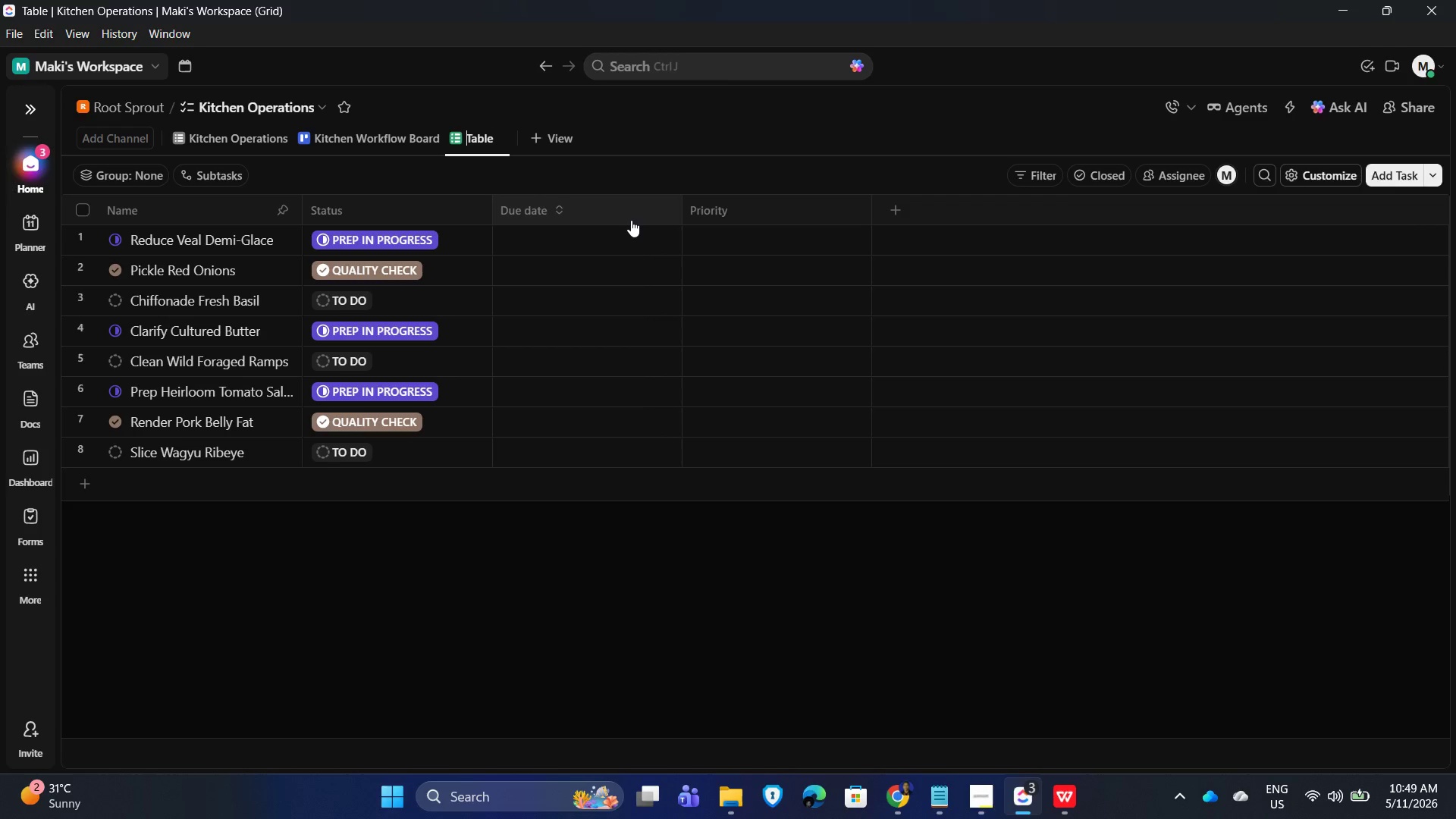 
type(Kitchen Operations )
 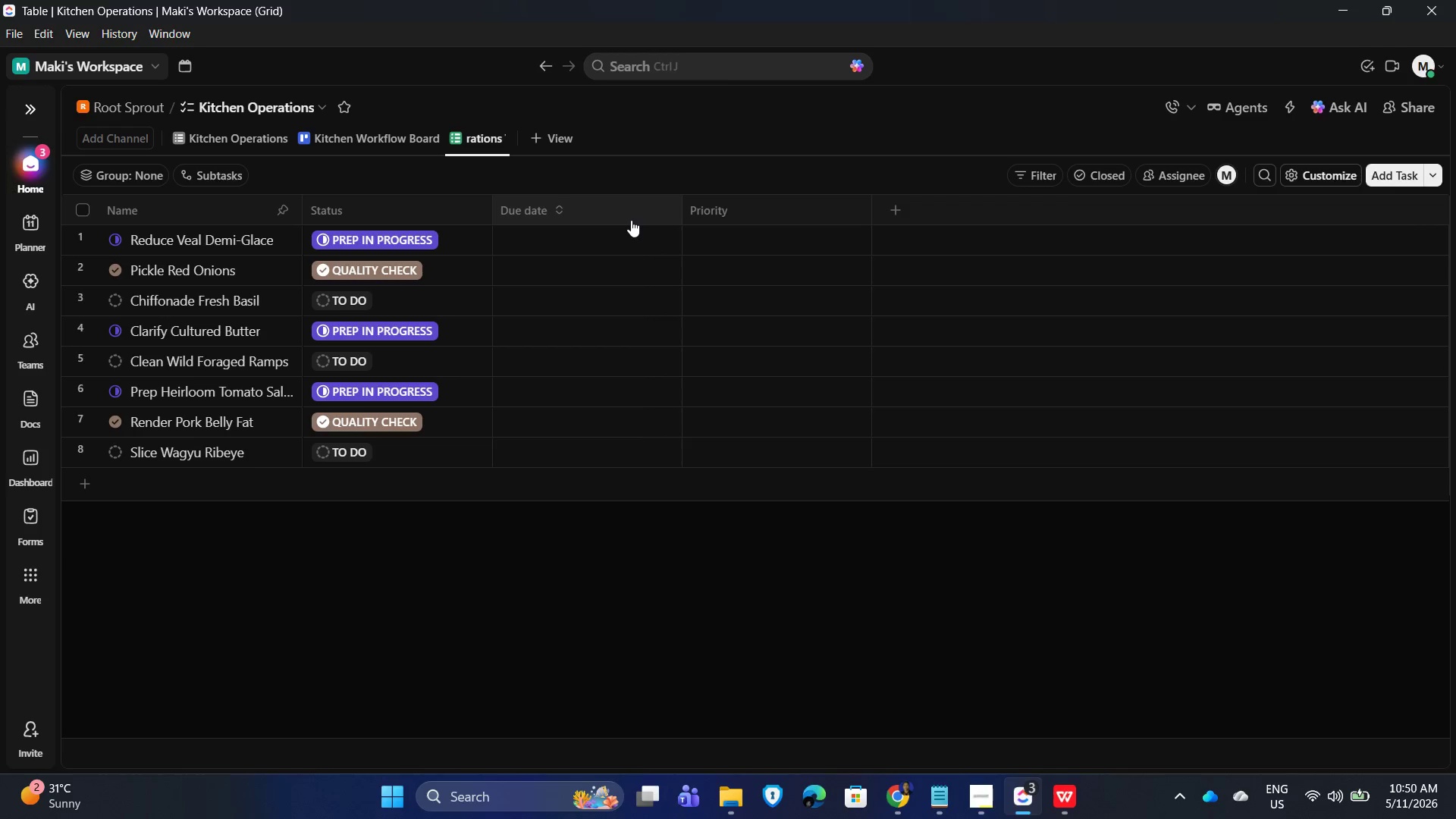 
key(Enter)
 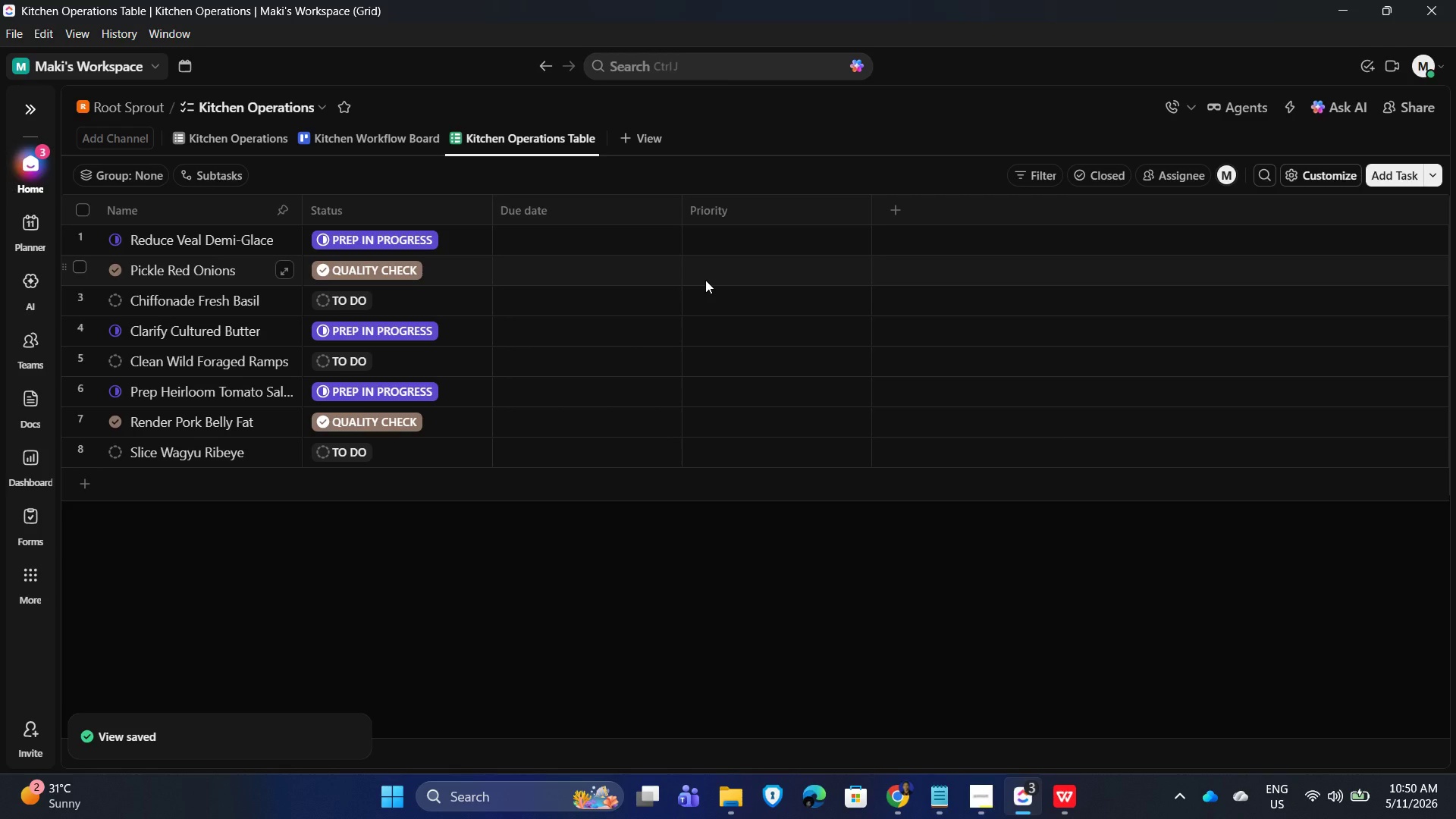 
wait(10.45)
 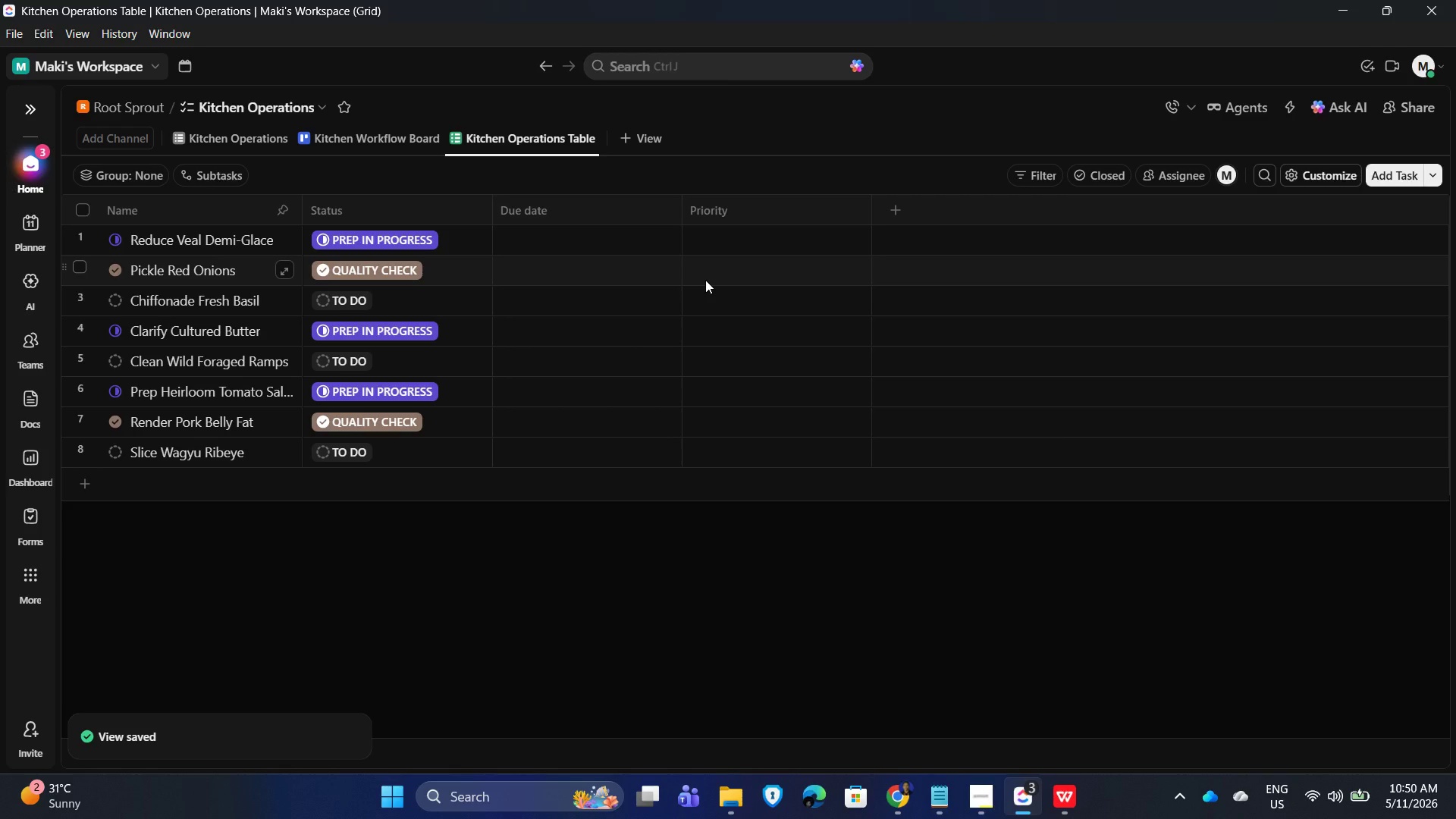 
left_click([402, 209])
 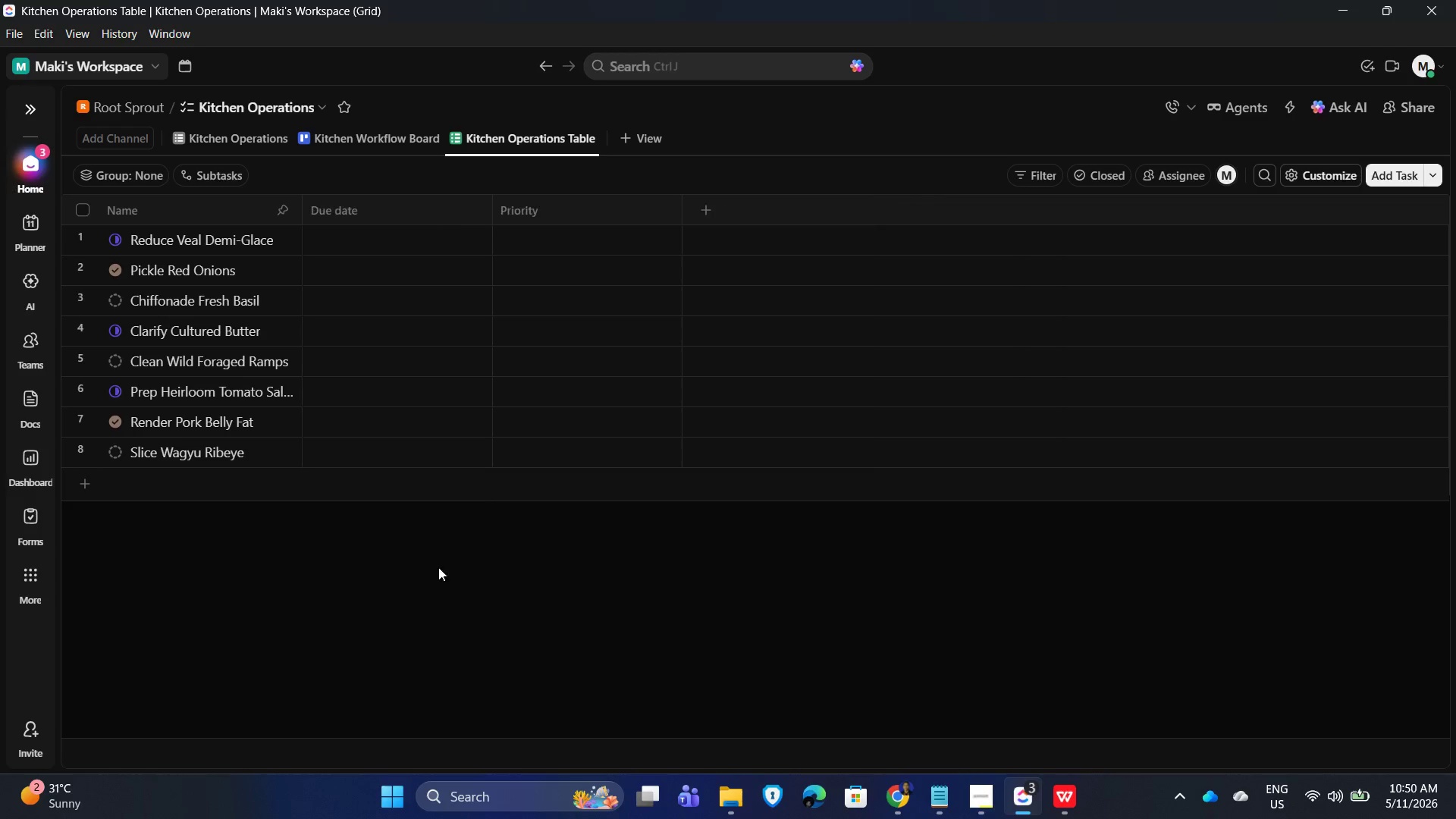 
double_click([761, 642])
 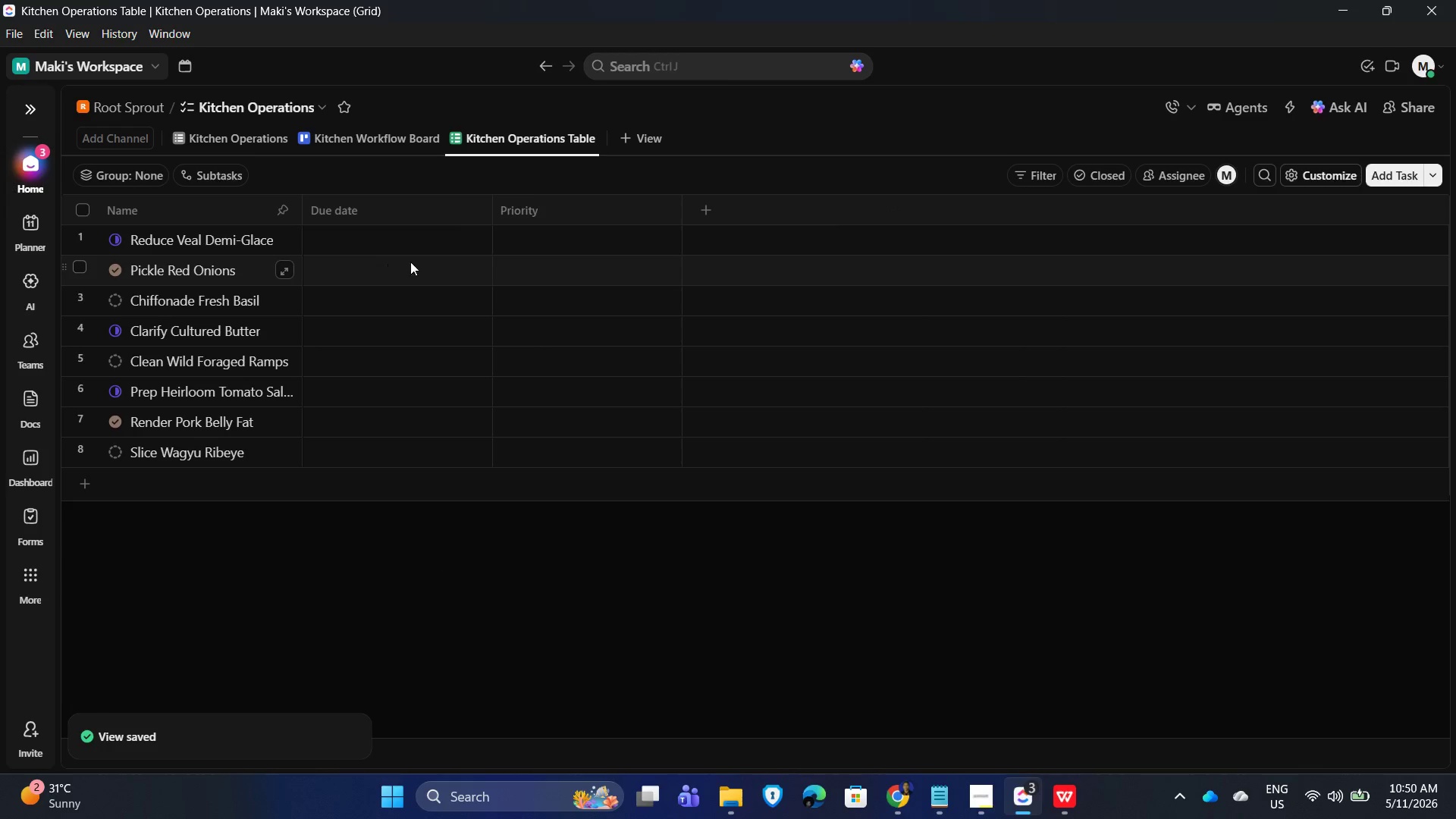 
left_click([413, 206])
 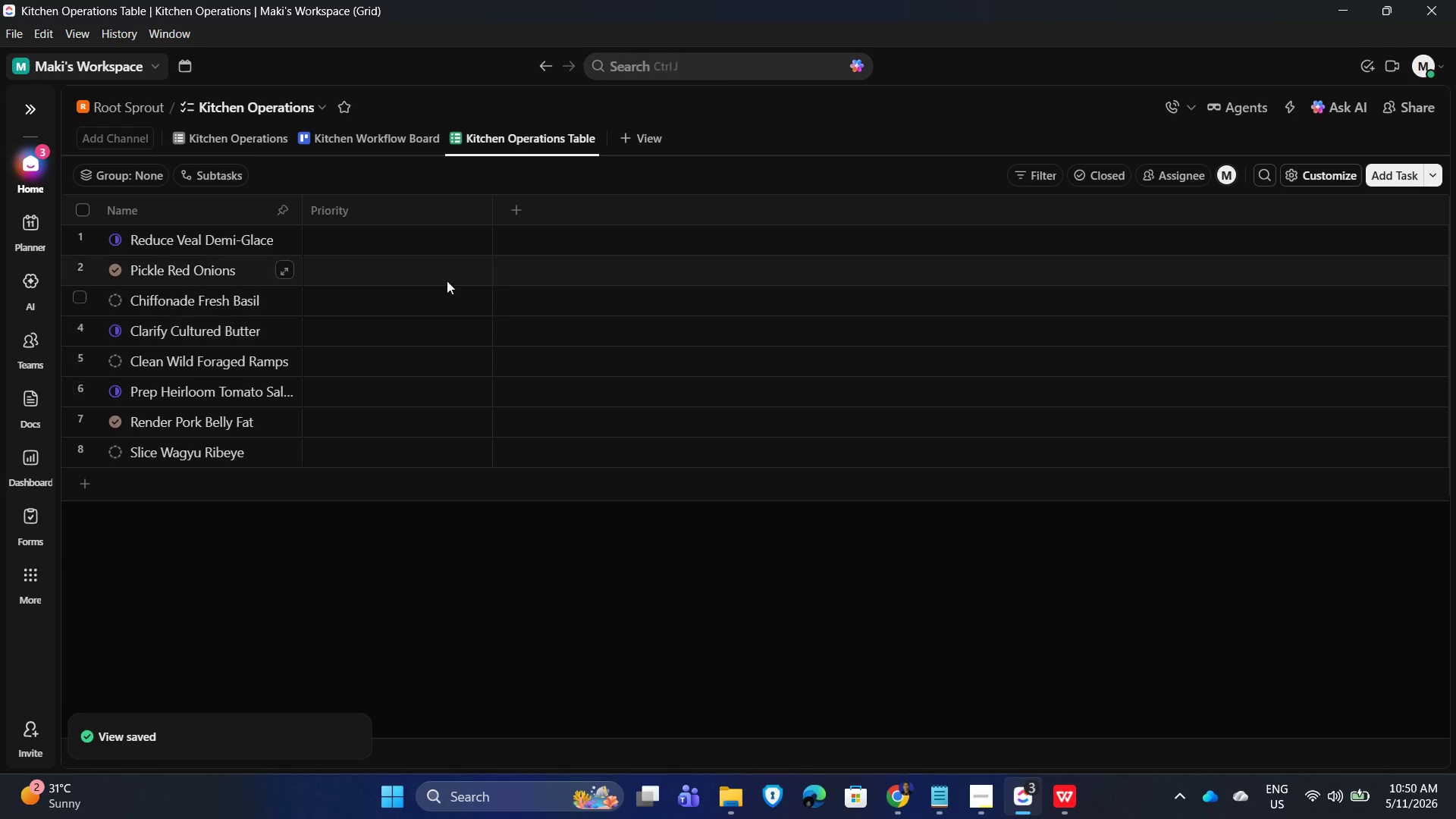 
left_click([403, 214])
 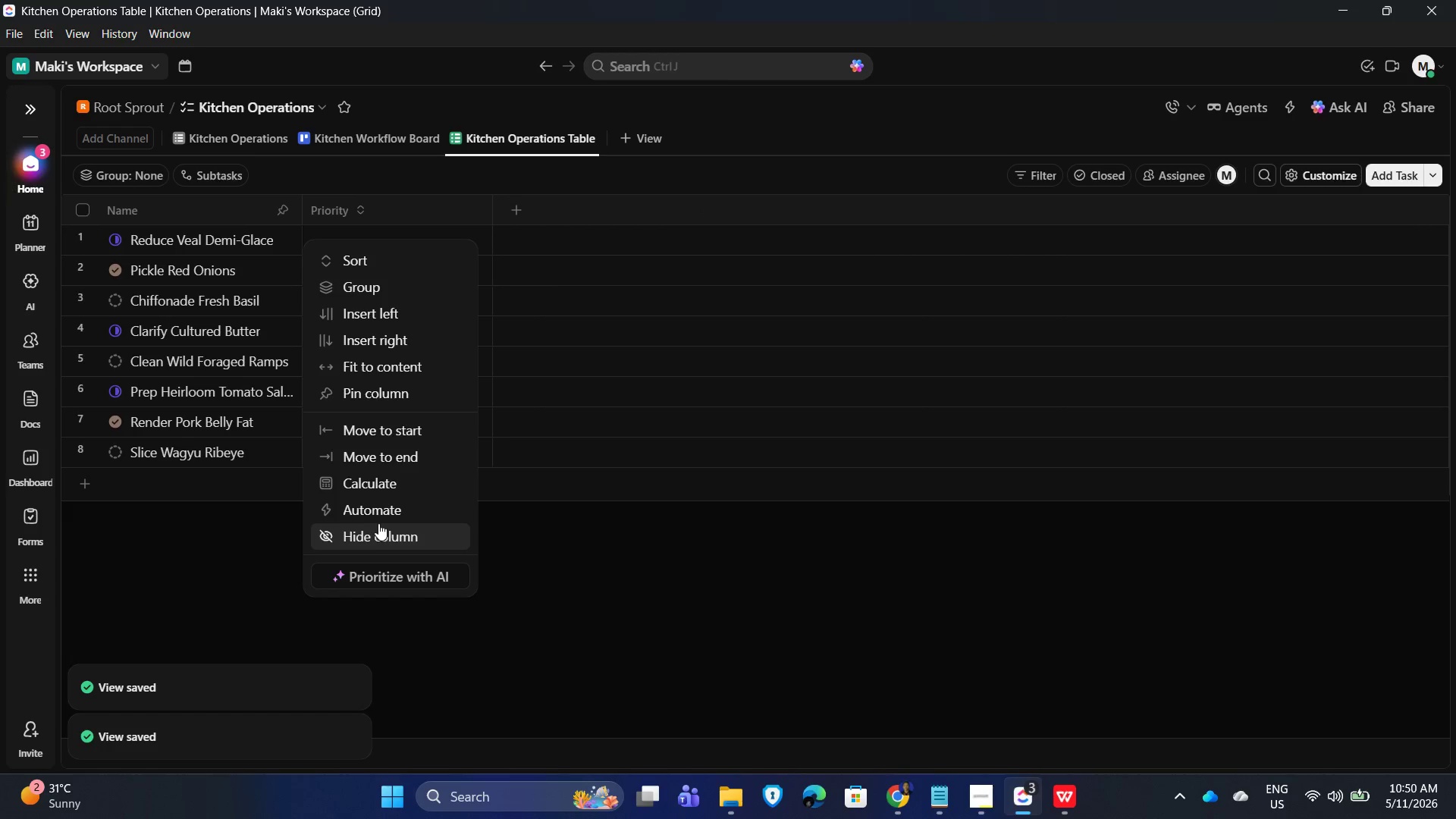 
double_click([784, 595])
 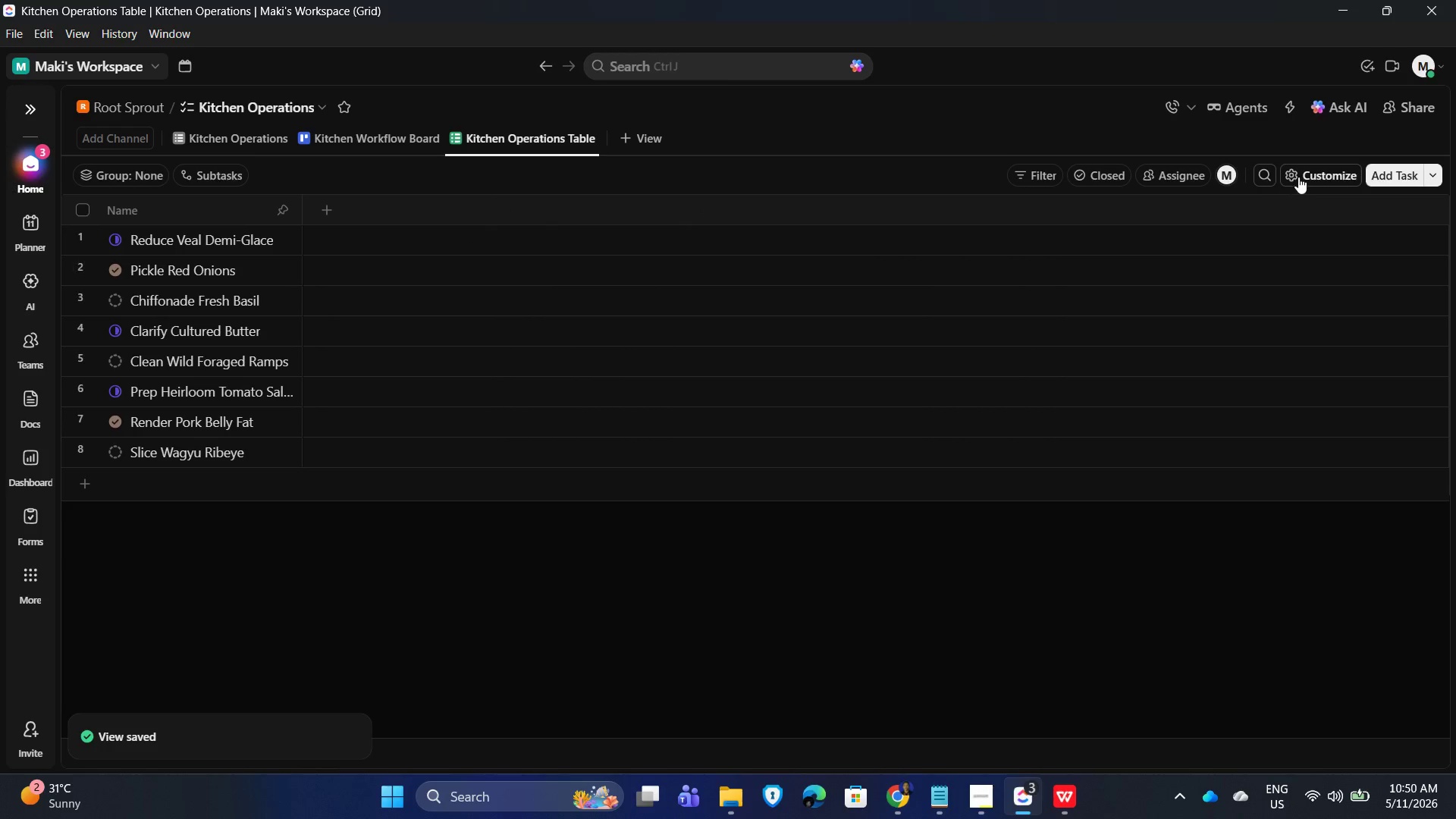 
left_click([1329, 165])
 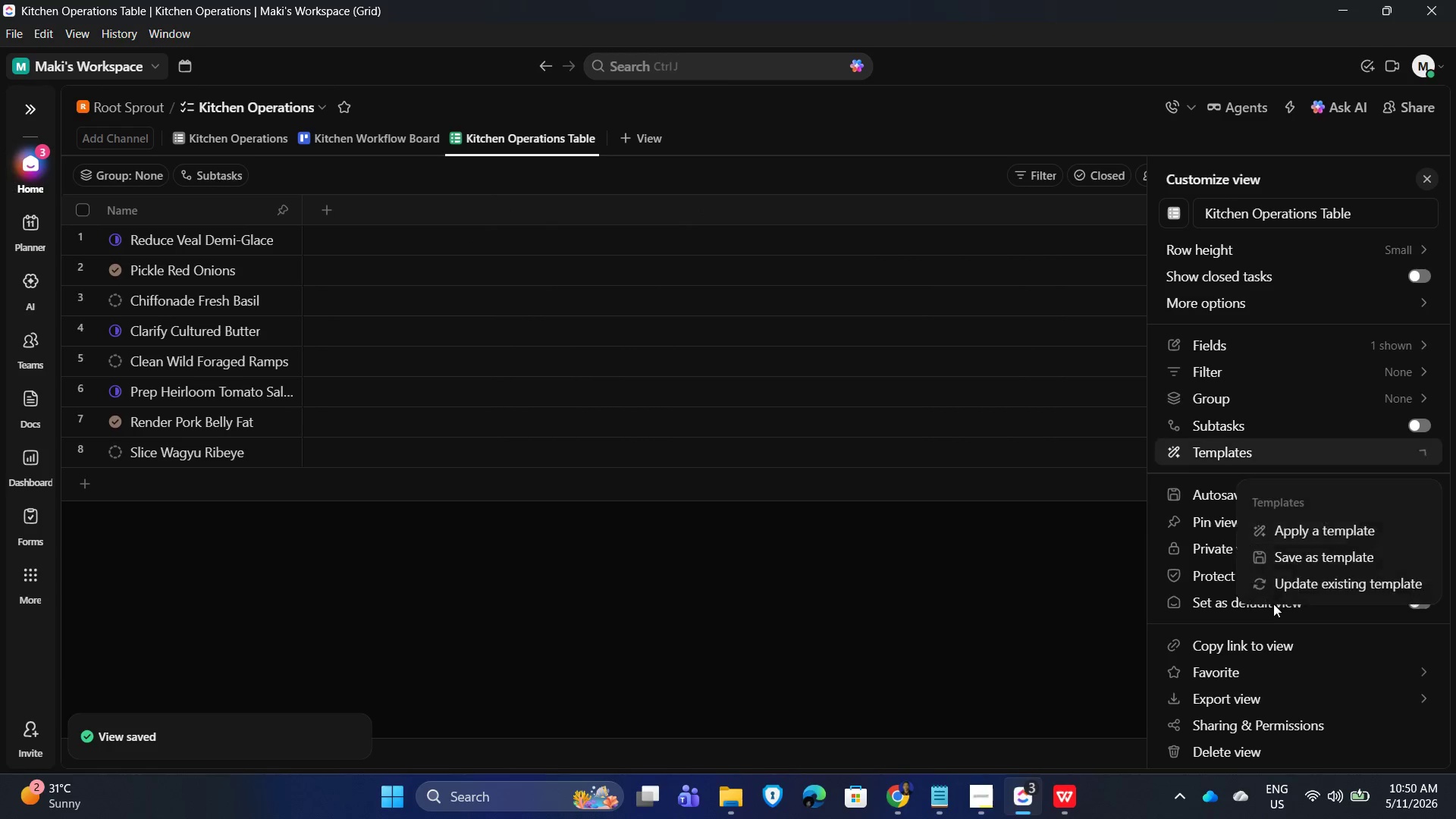 
scroll: coordinate [1295, 524], scroll_direction: down, amount: 3.0
 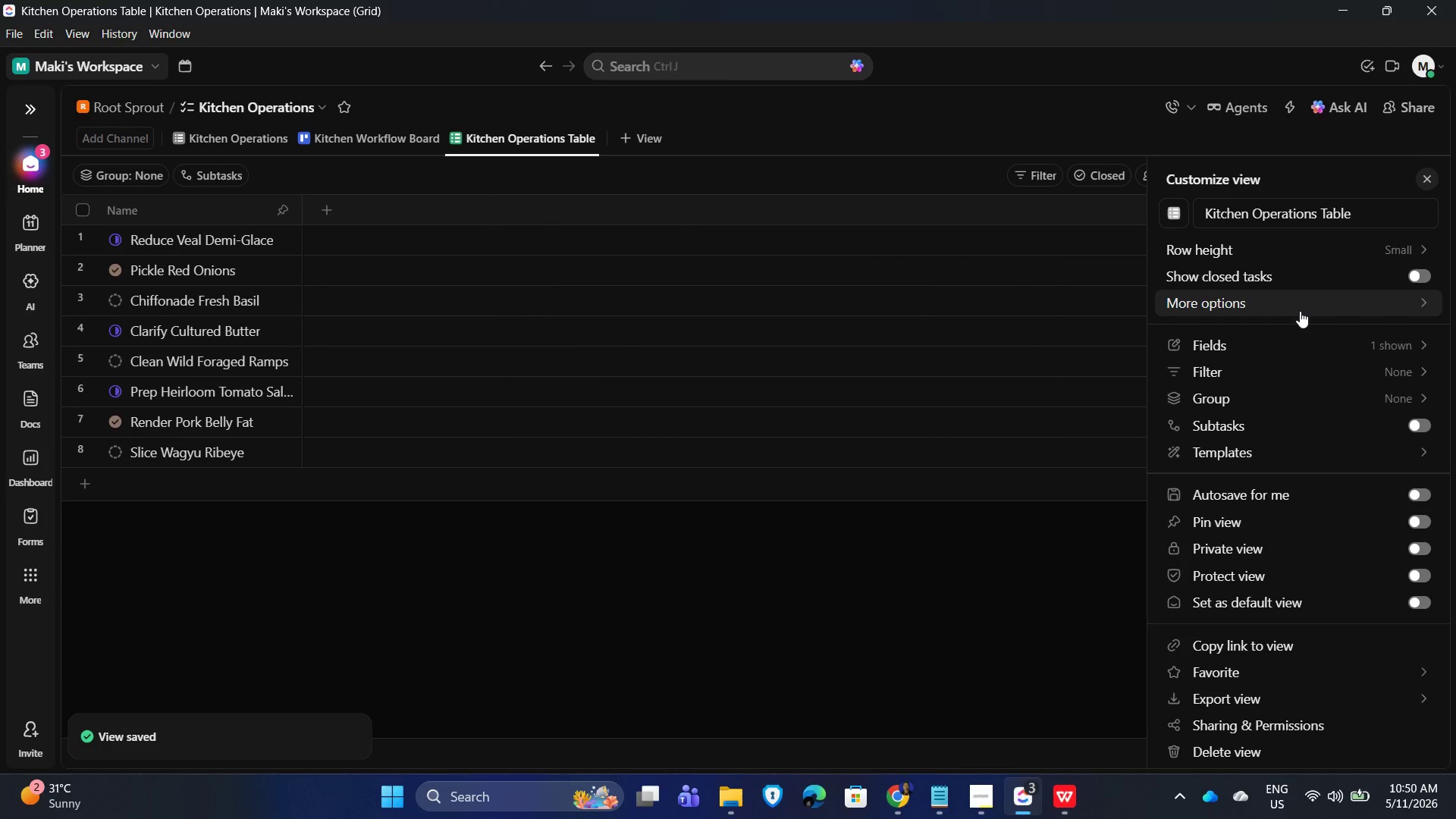 
scroll: coordinate [1272, 472], scroll_direction: up, amount: 9.0
 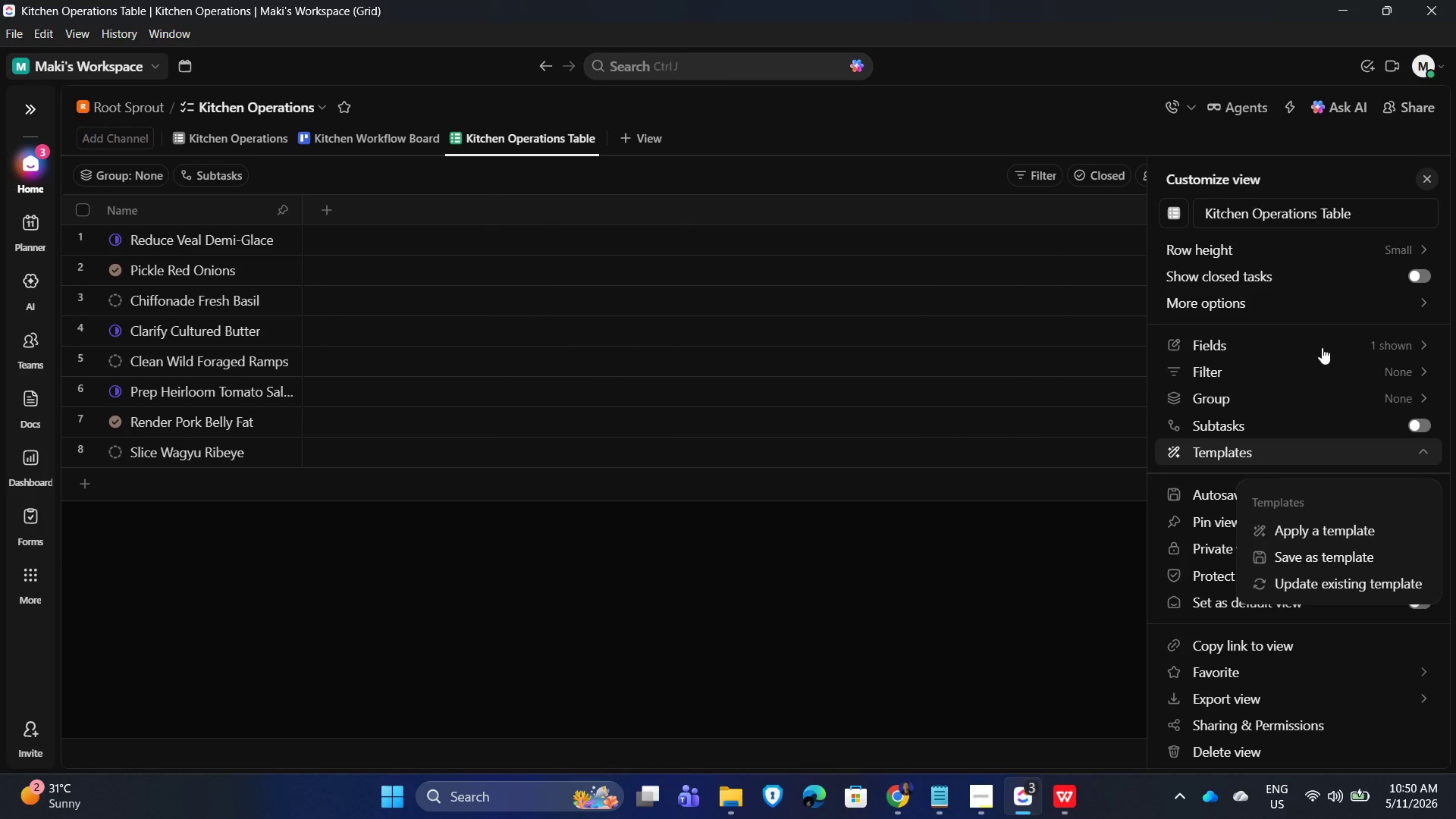 
left_click([1323, 345])
 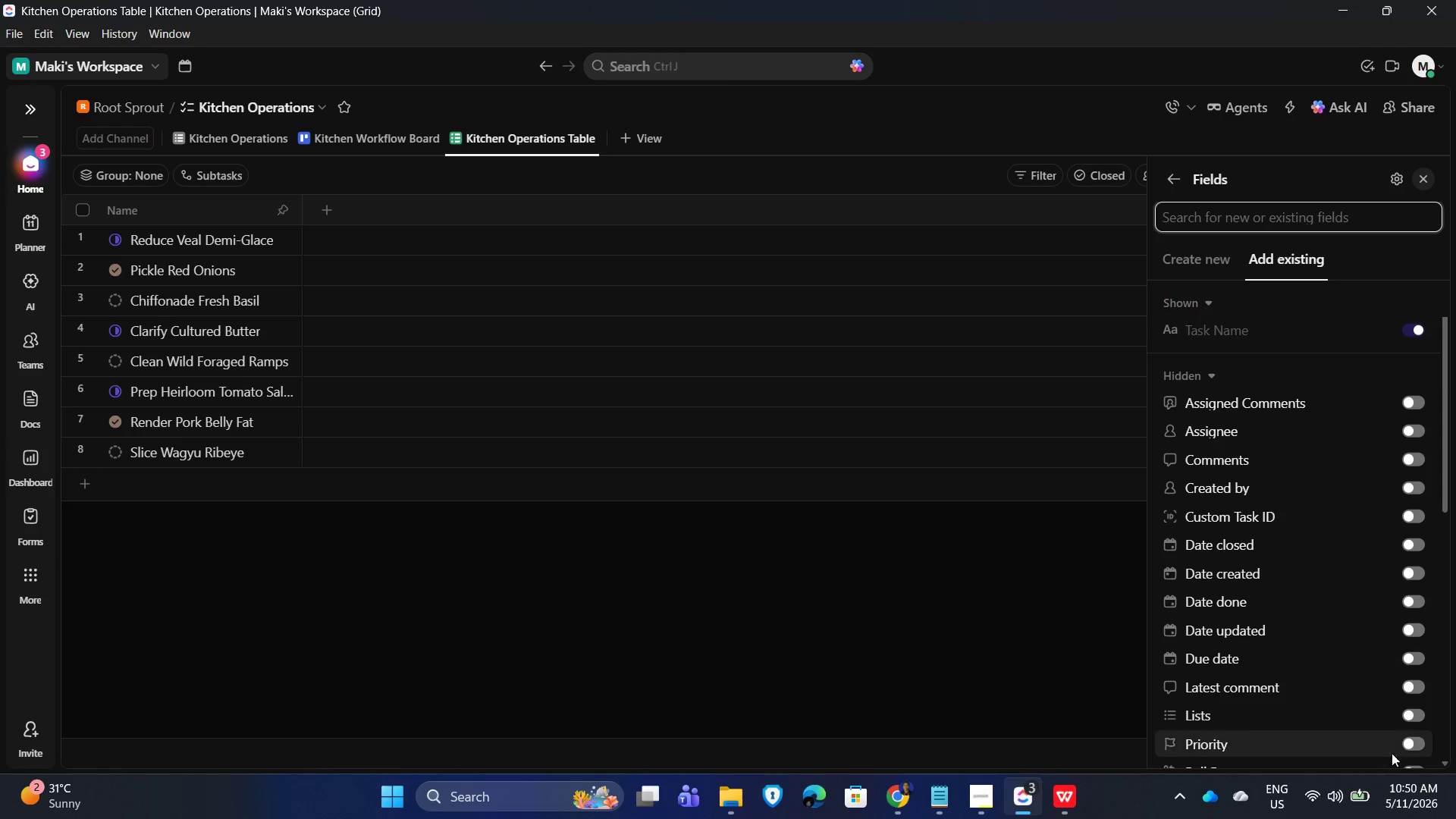 
scroll: coordinate [1263, 618], scroll_direction: down, amount: 5.0
 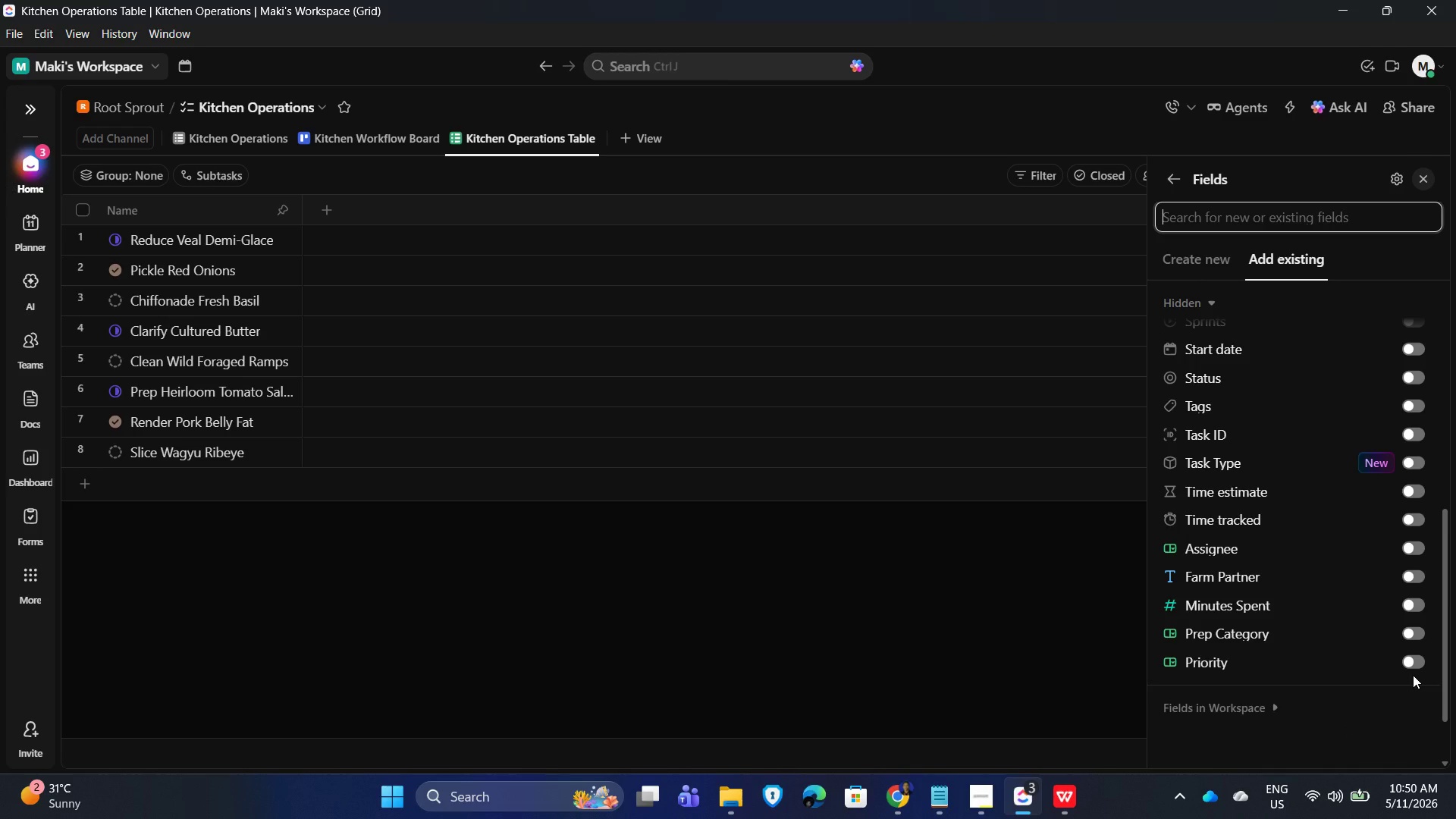 
wait(8.03)
 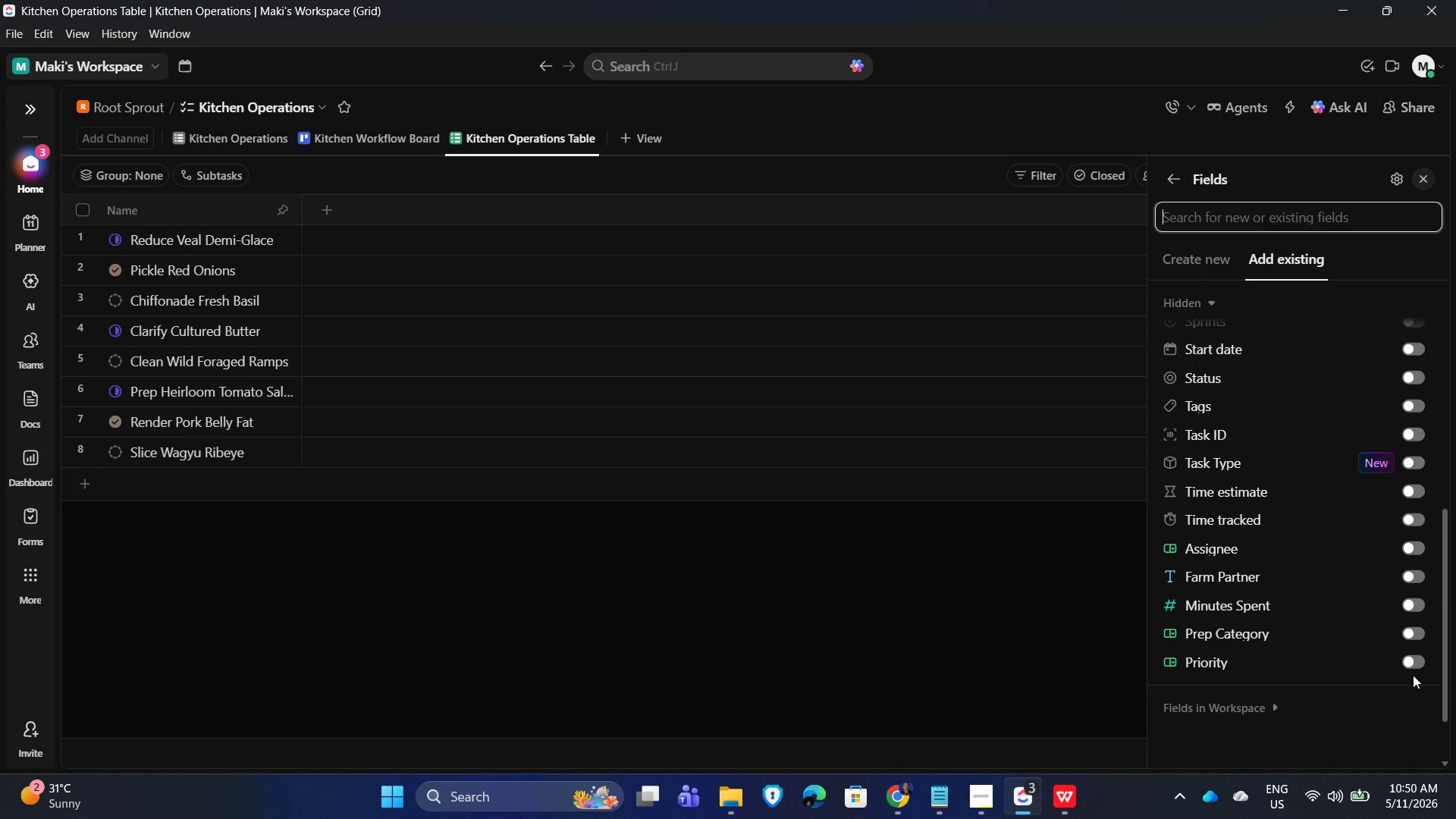 
scroll: coordinate [1369, 643], scroll_direction: up, amount: 2.0
 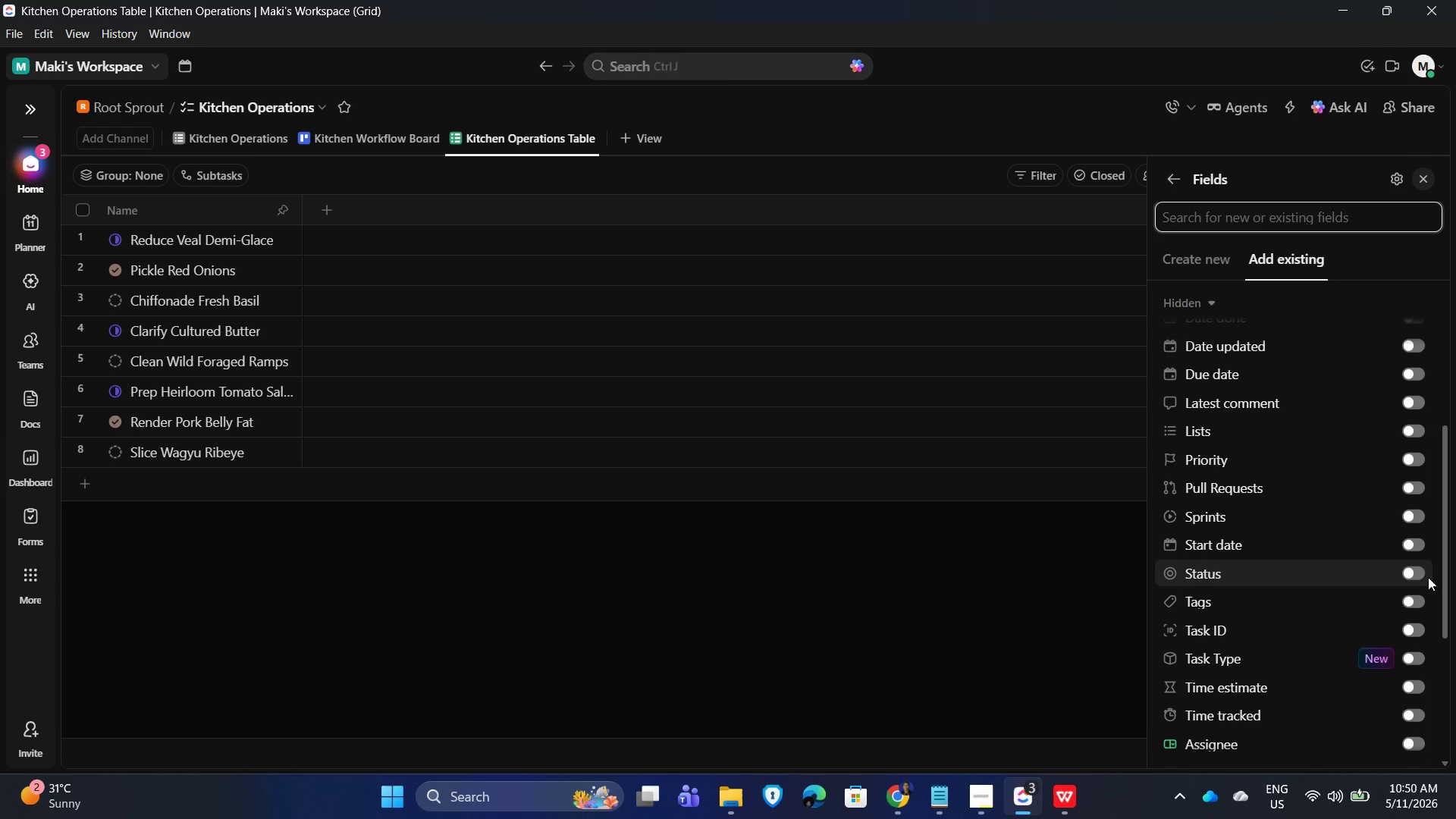 
left_click([1415, 572])
 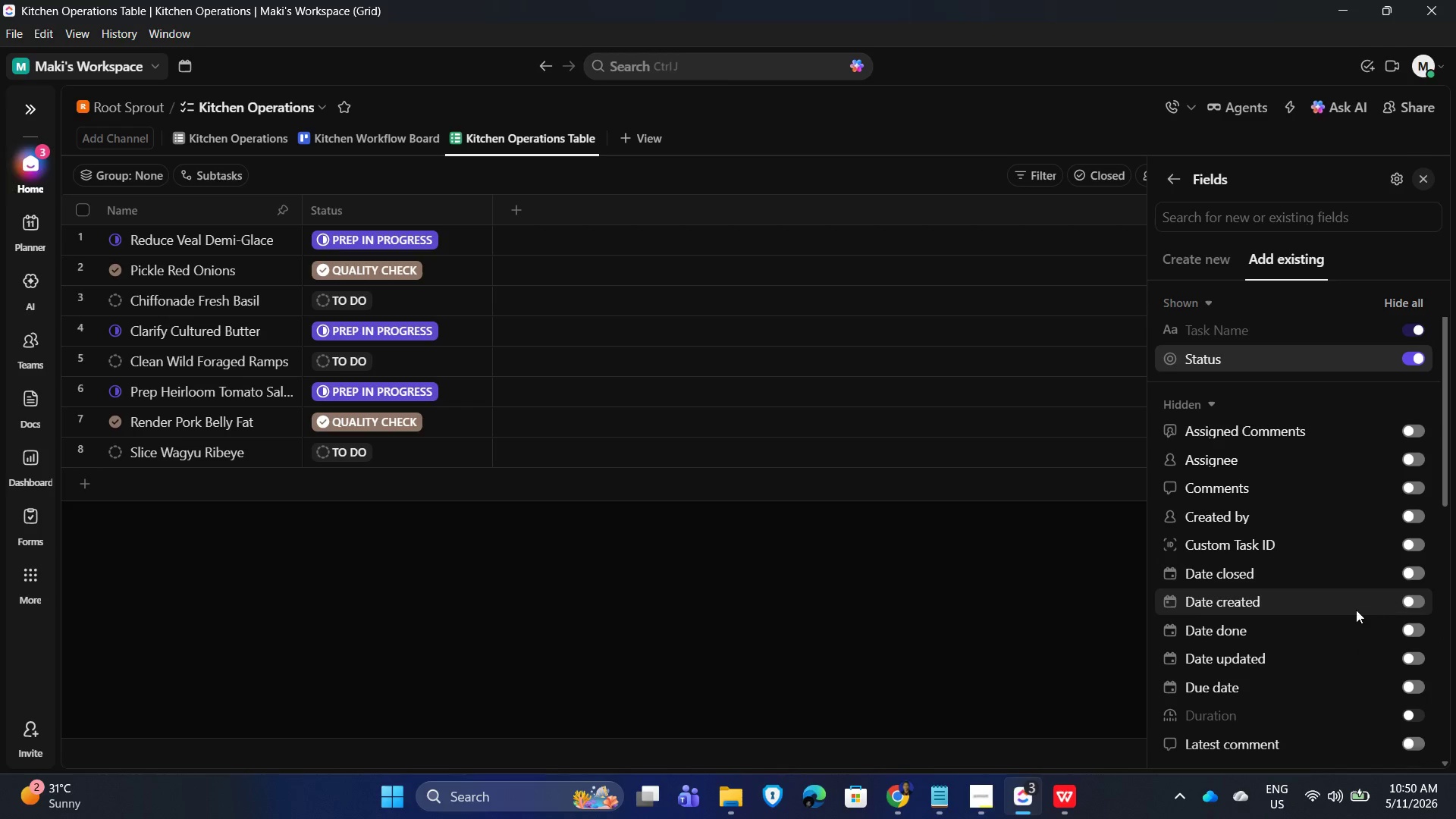 
scroll: coordinate [1356, 610], scroll_direction: down, amount: 3.0
 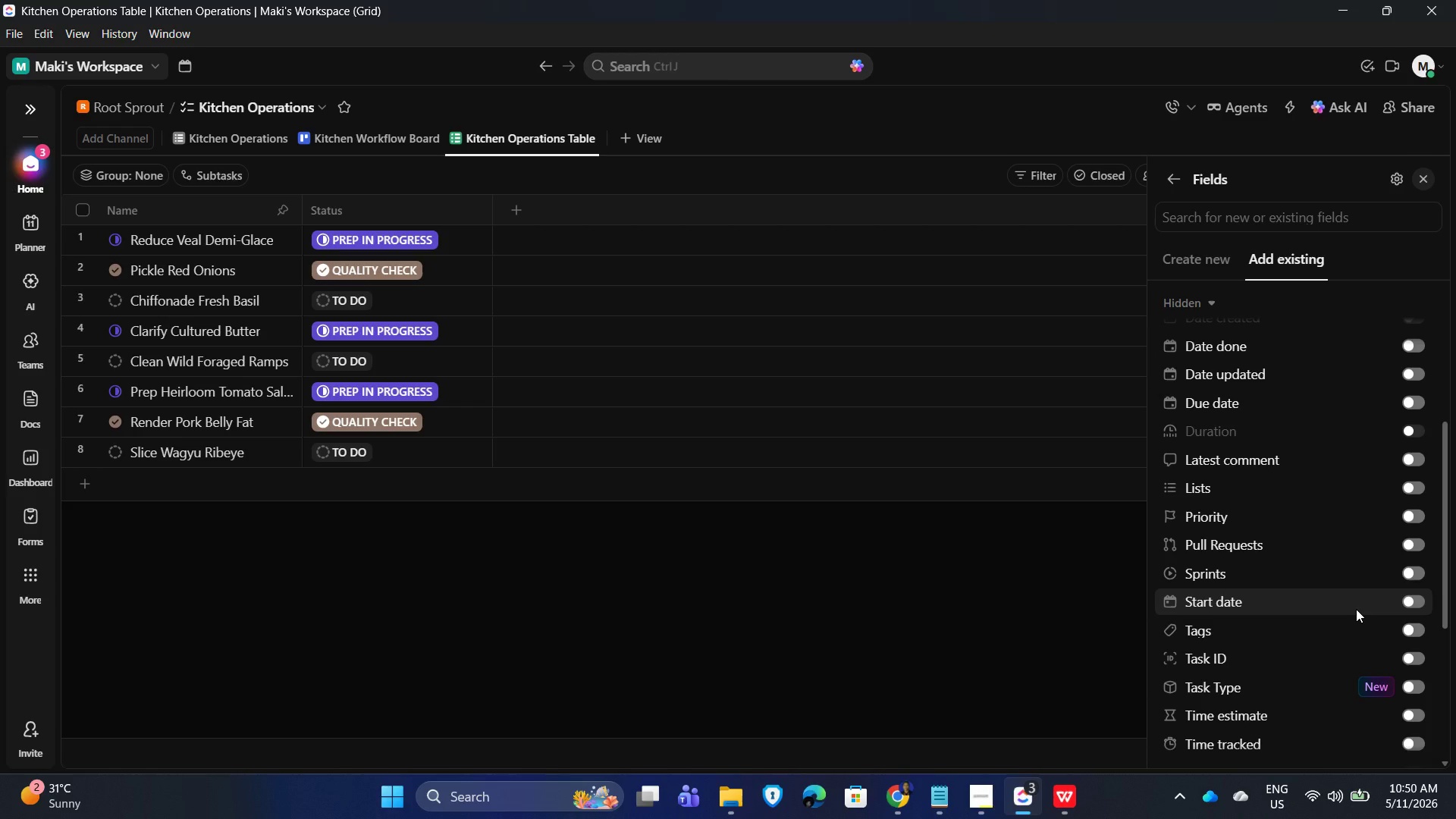 
wait(12.82)
 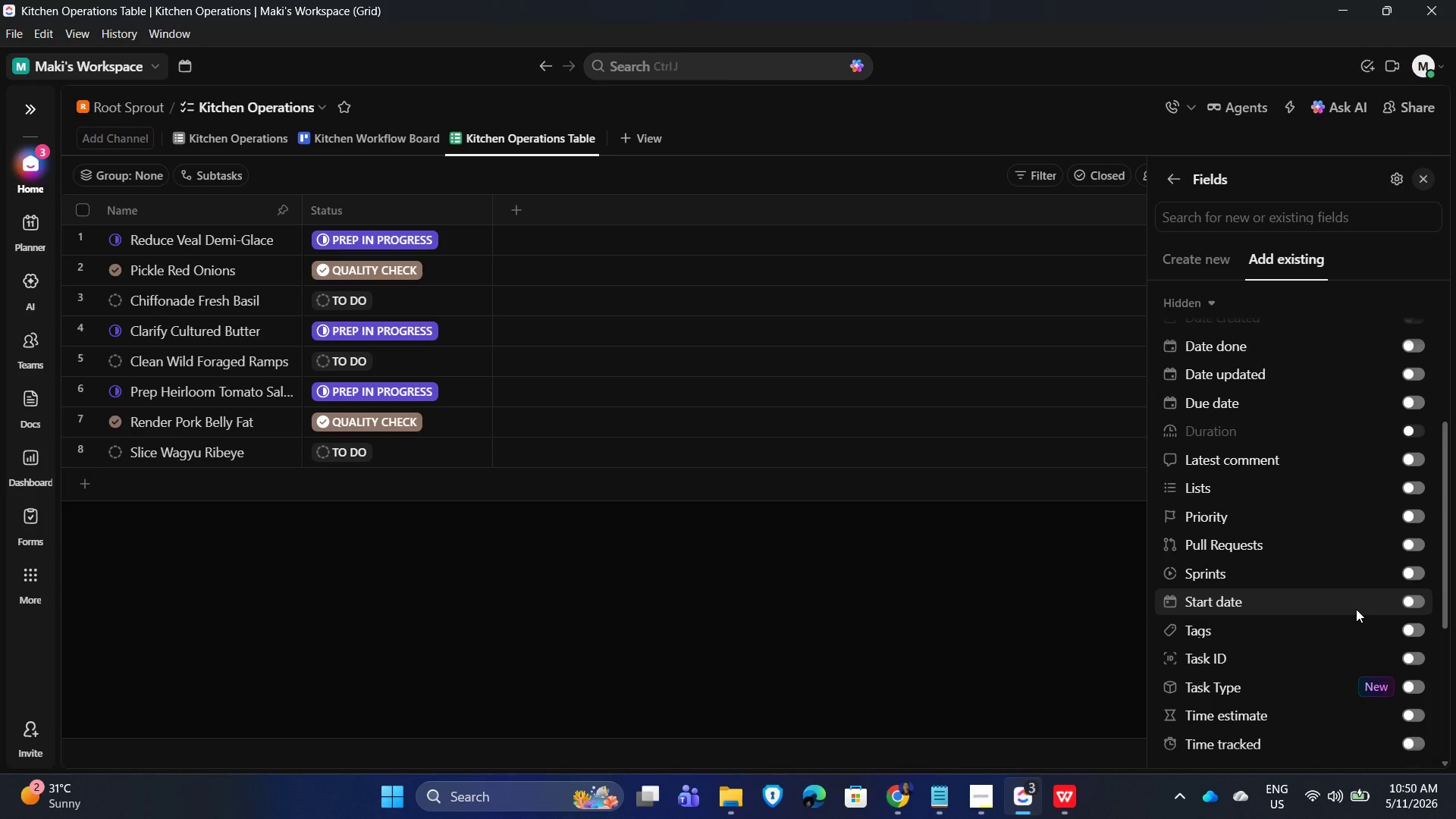 
scroll: coordinate [1315, 662], scroll_direction: down, amount: 5.0
 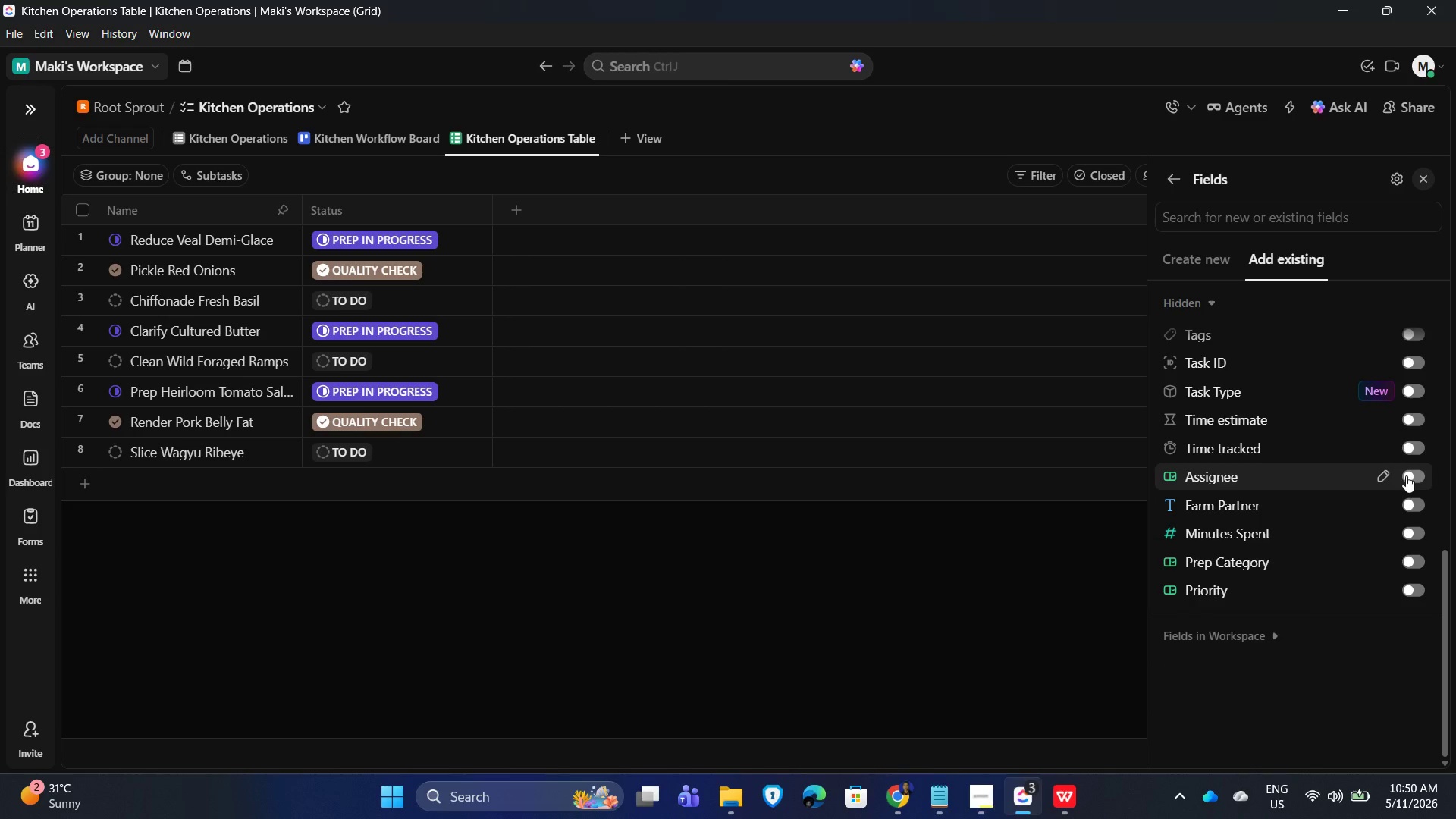 
left_click([1406, 475])
 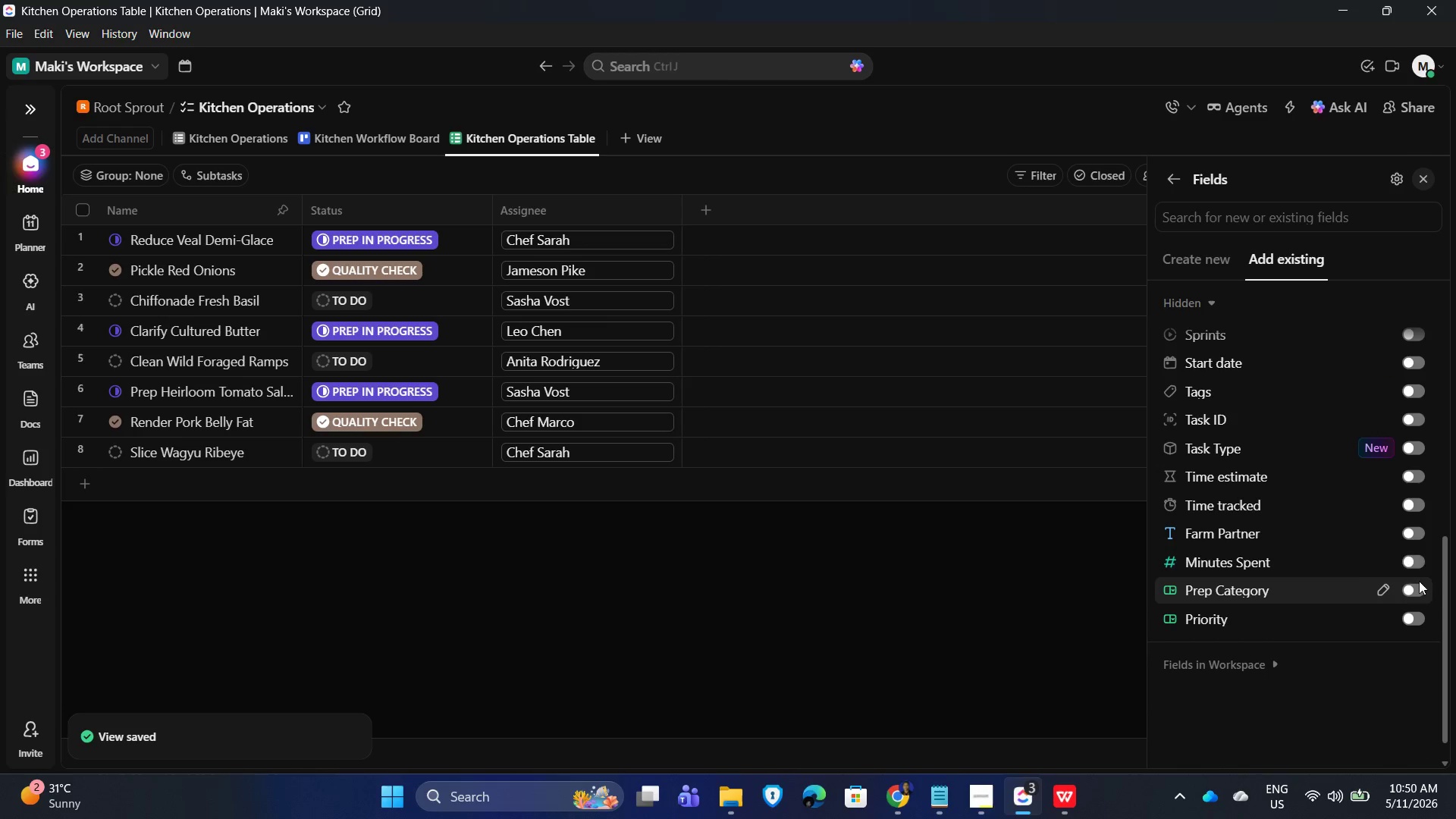 
left_click([1420, 590])
 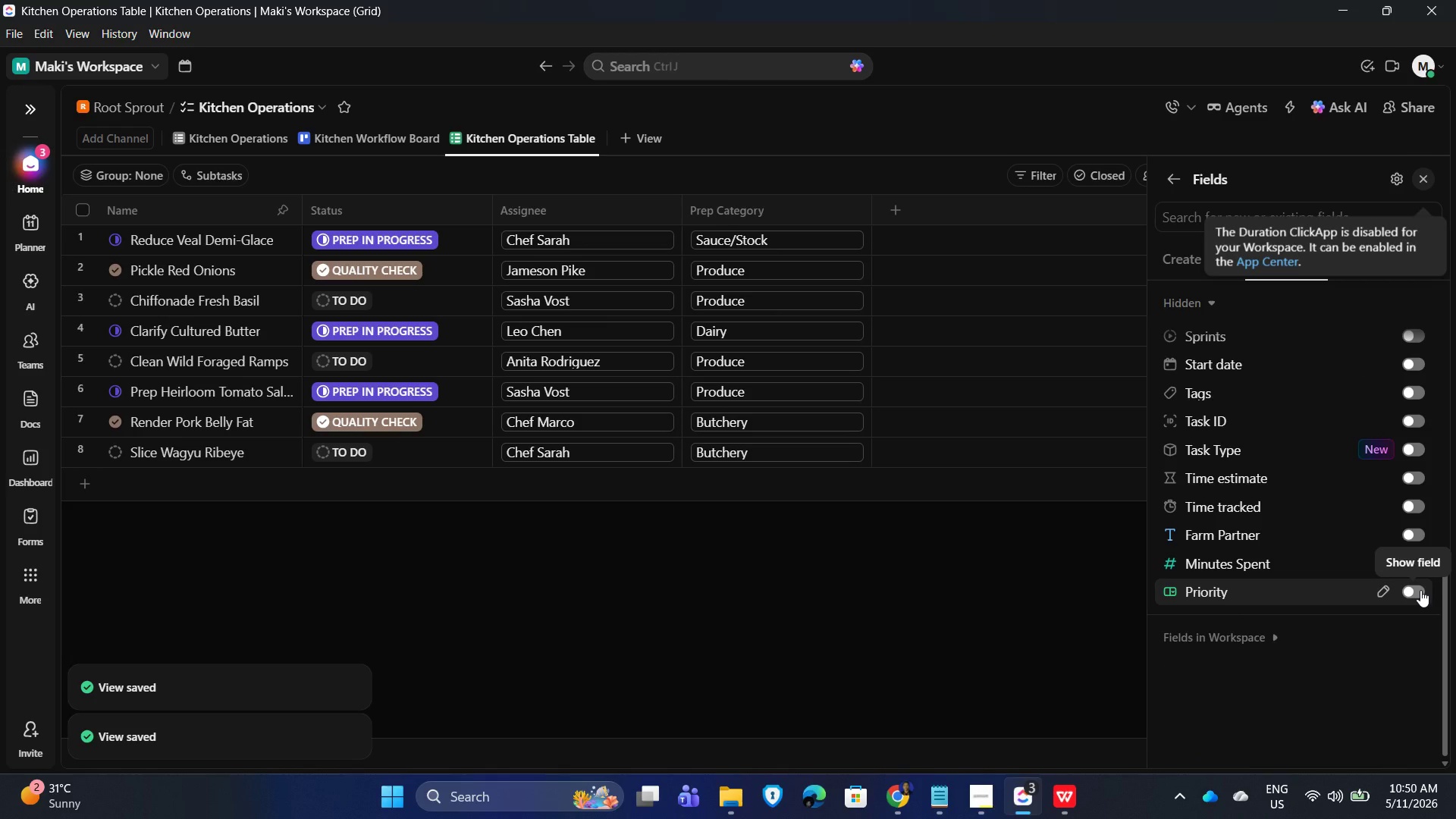 
left_click([1420, 590])
 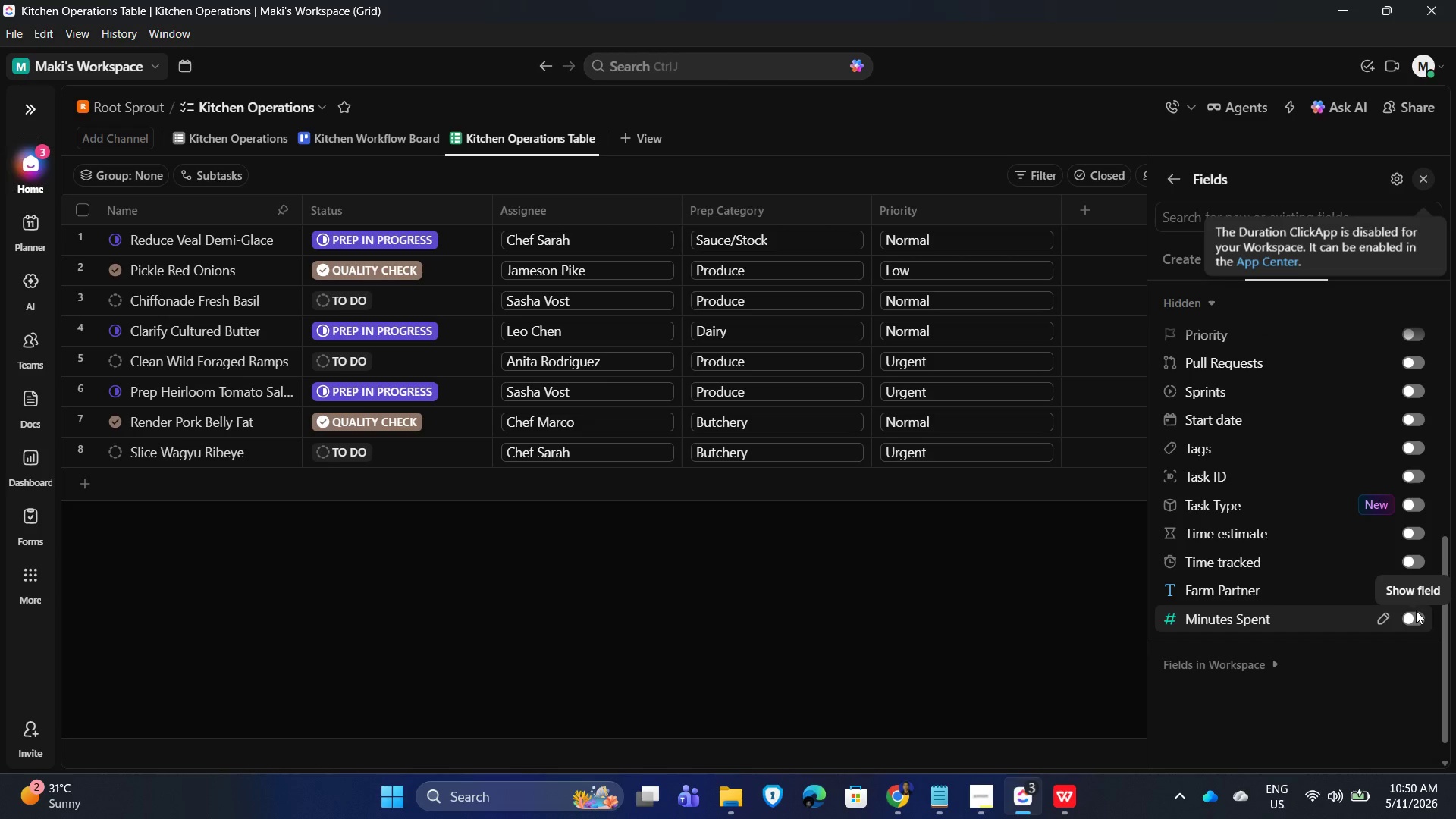 
left_click([1414, 618])
 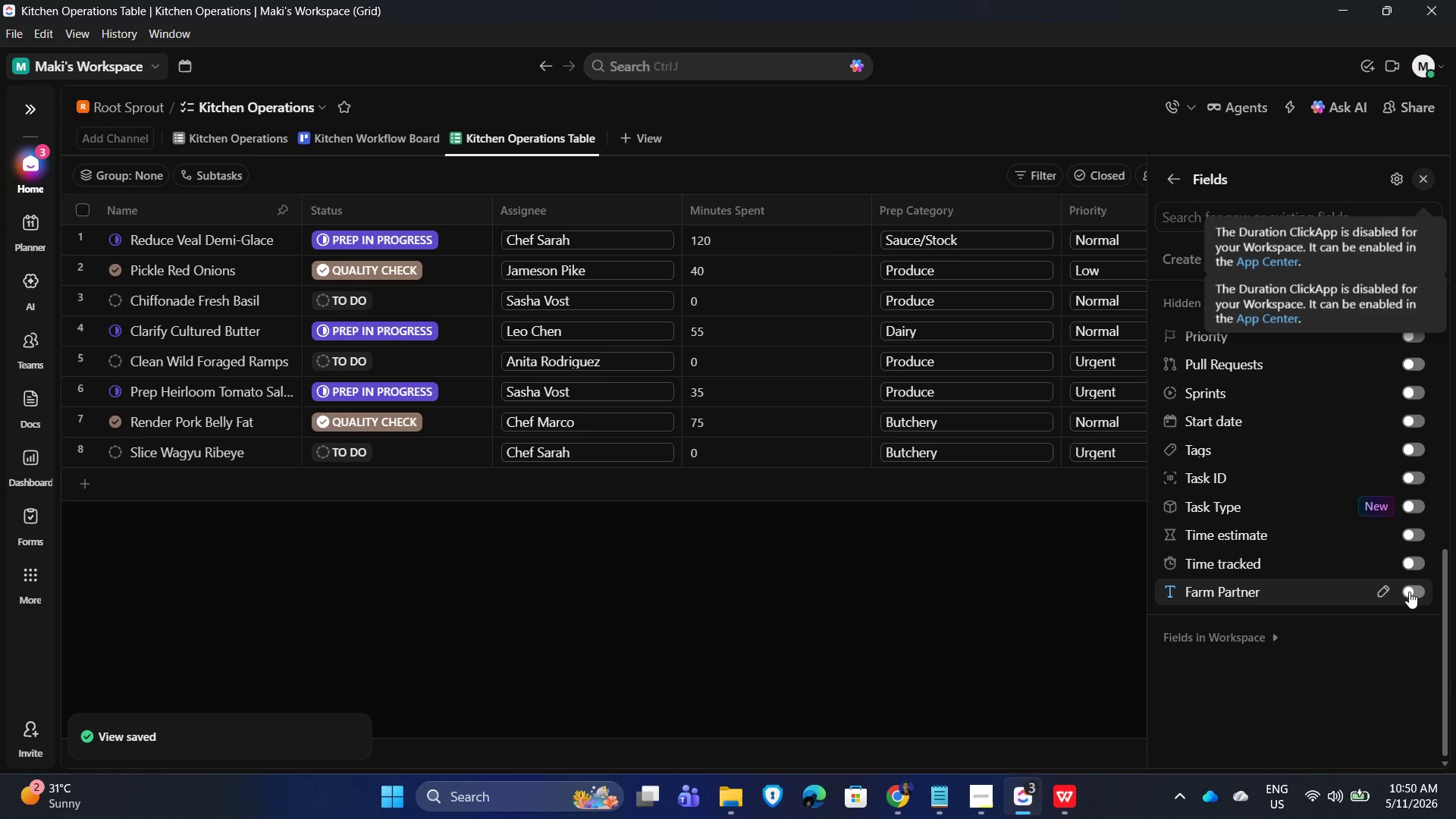 
left_click([1409, 592])
 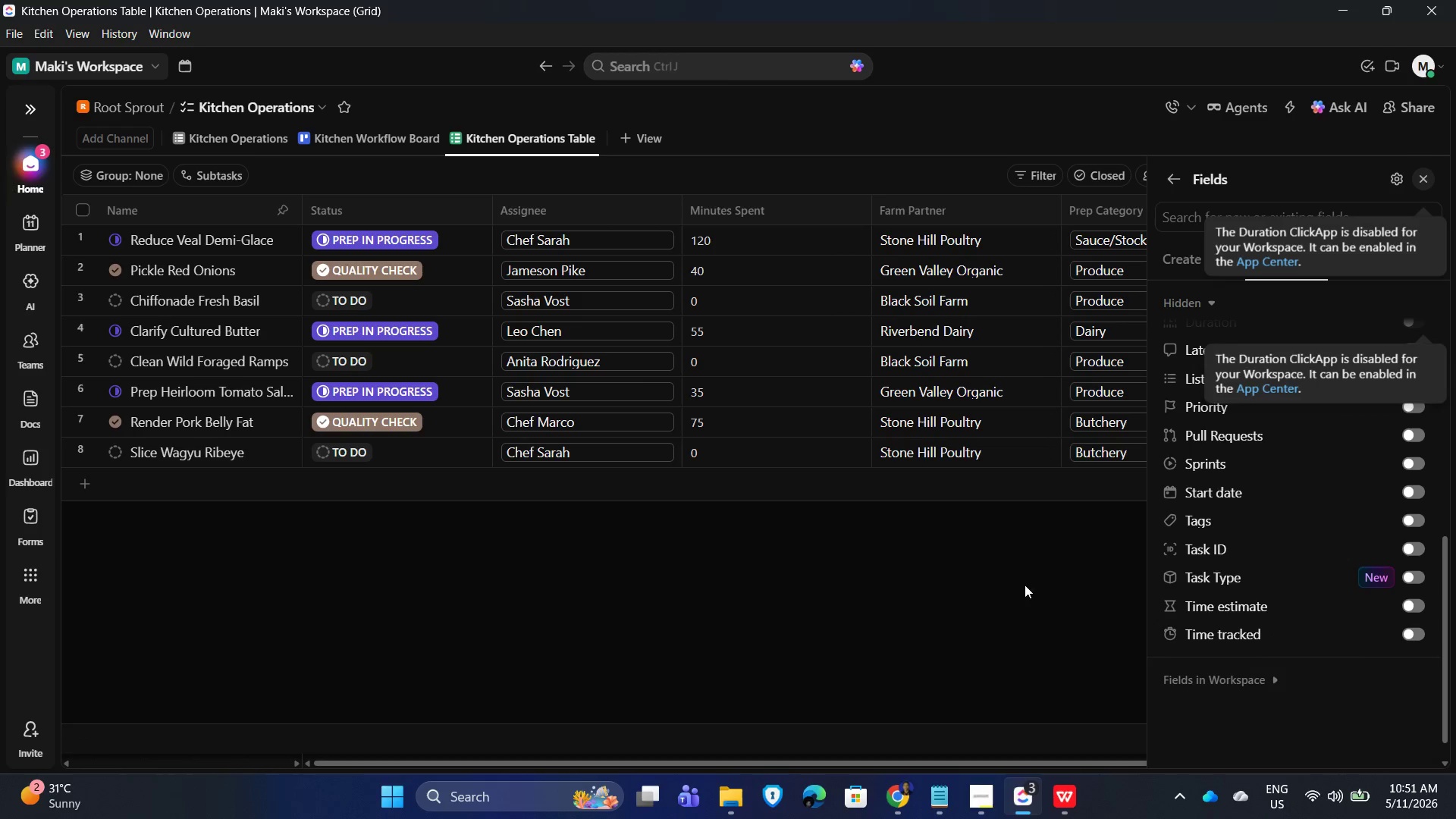 
left_click([985, 582])
 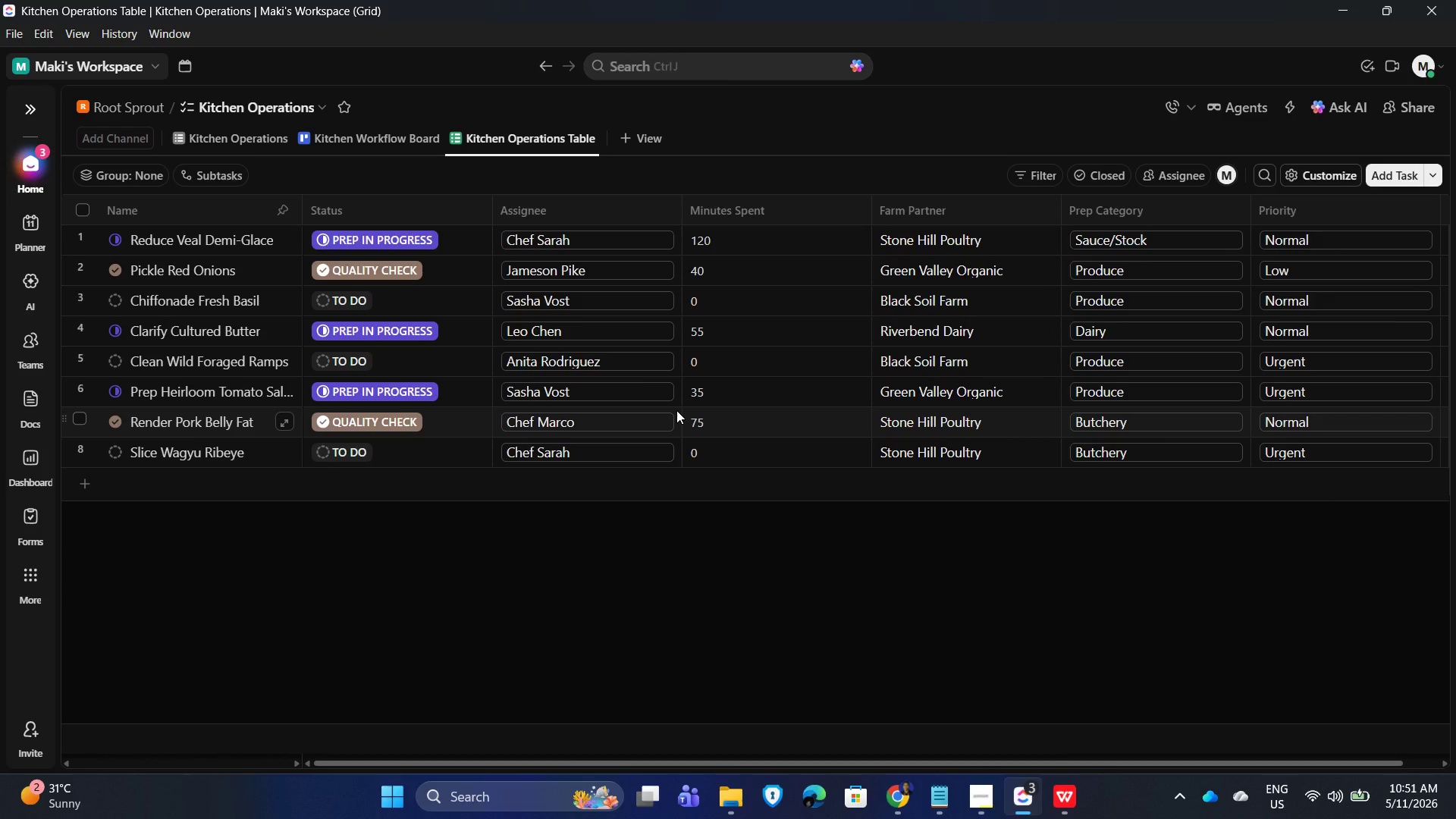 
wait(13.47)
 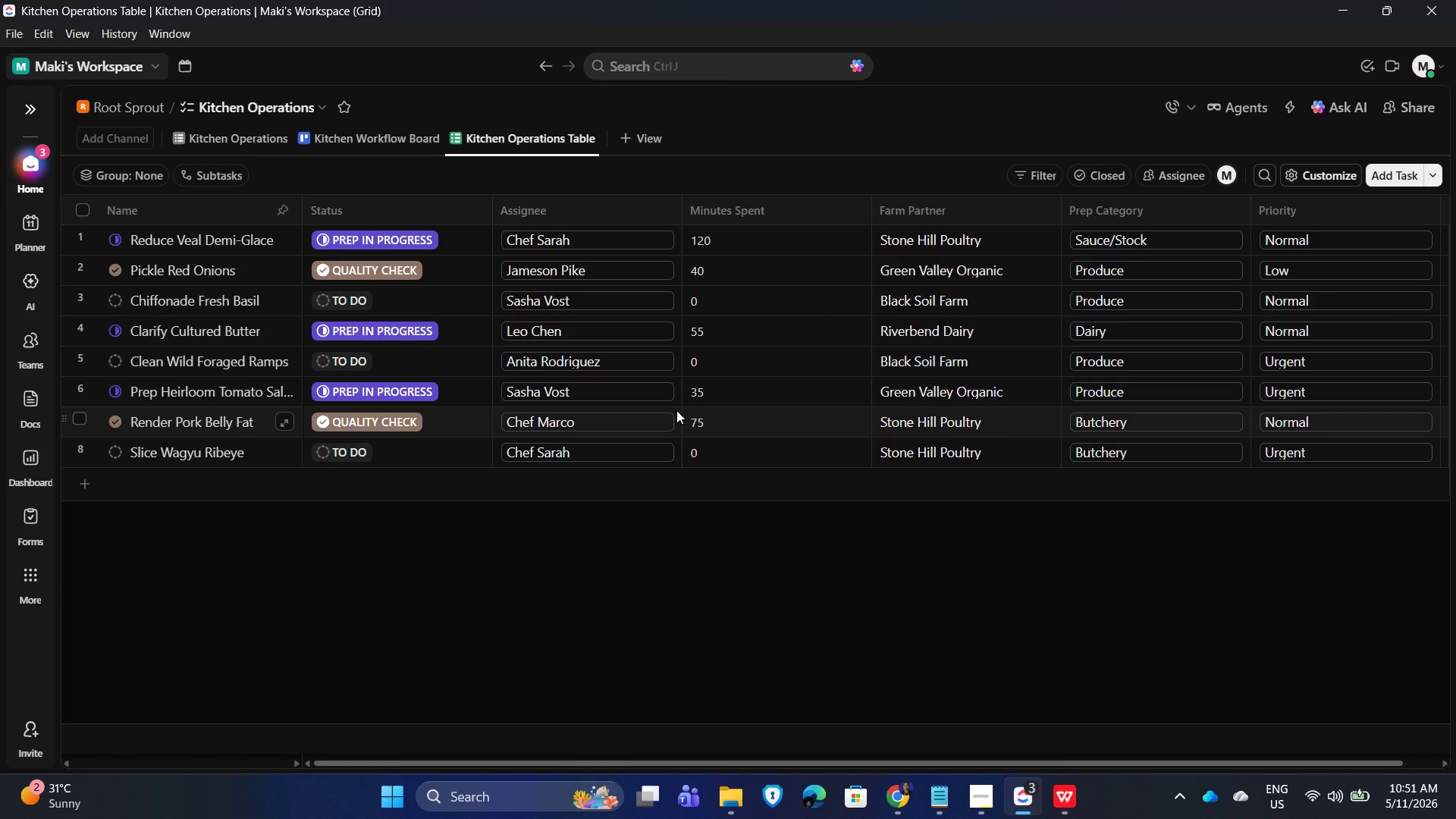 
left_click([350, 206])
 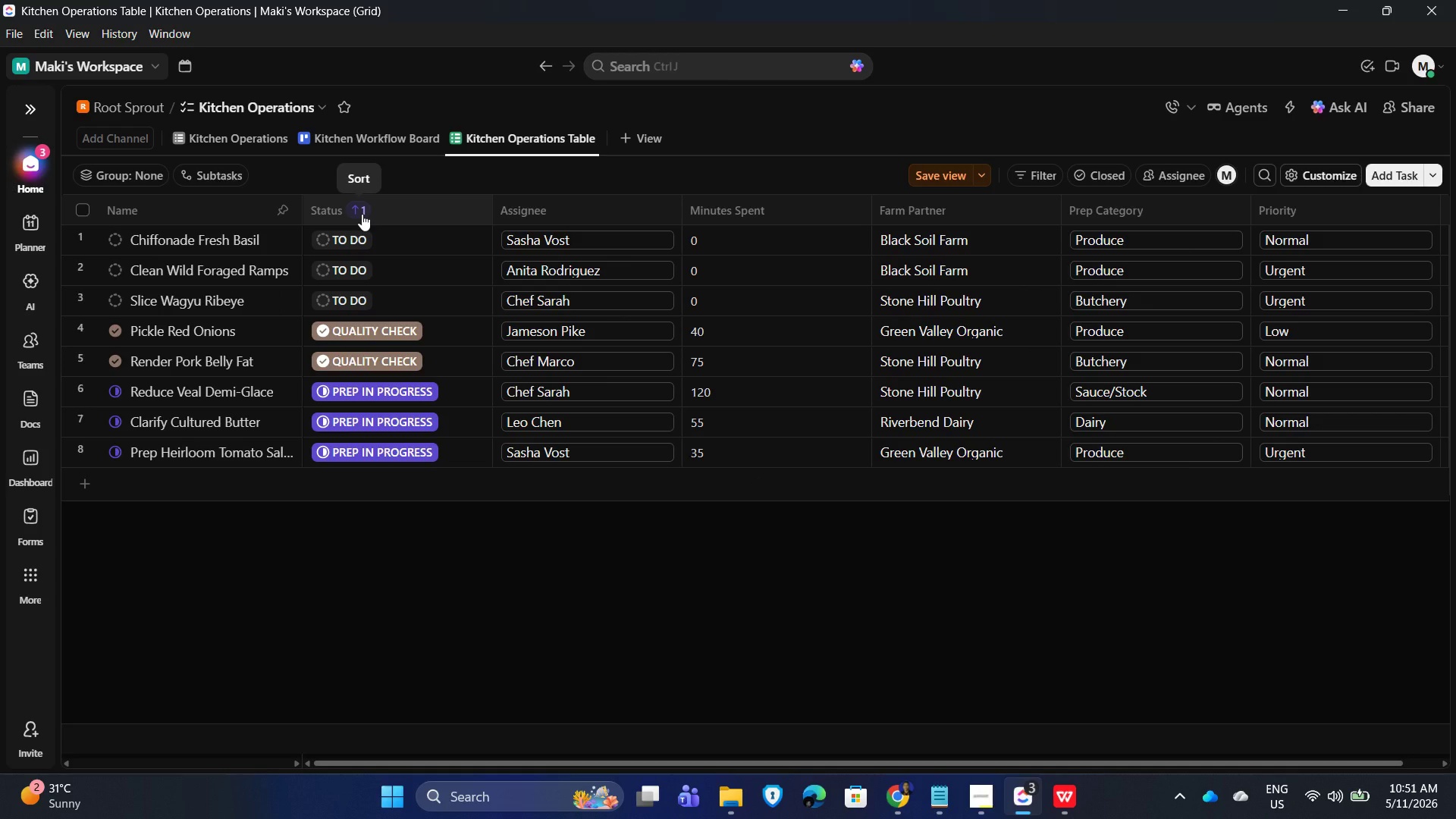 
wait(7.5)
 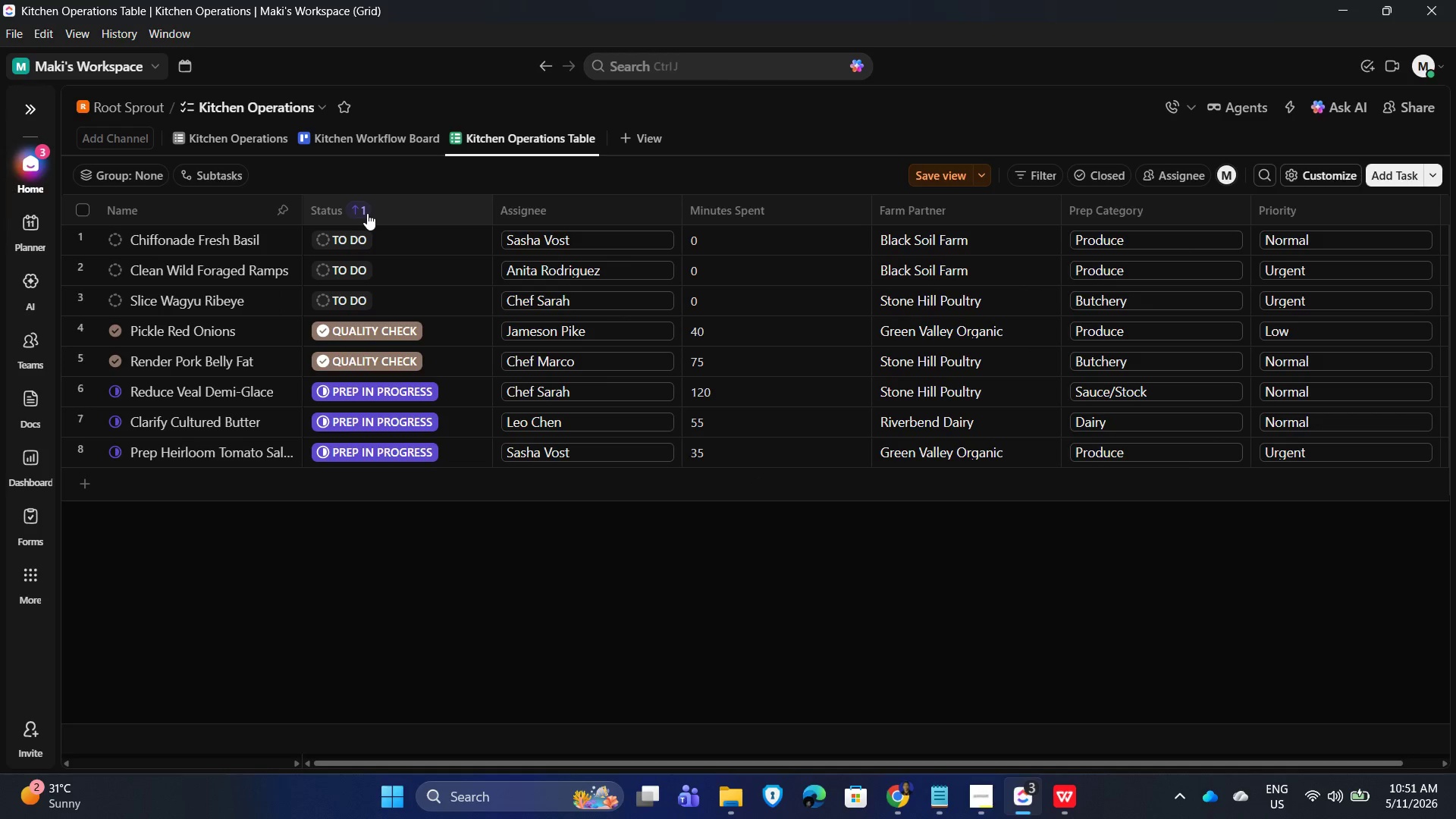 
left_click([362, 214])
 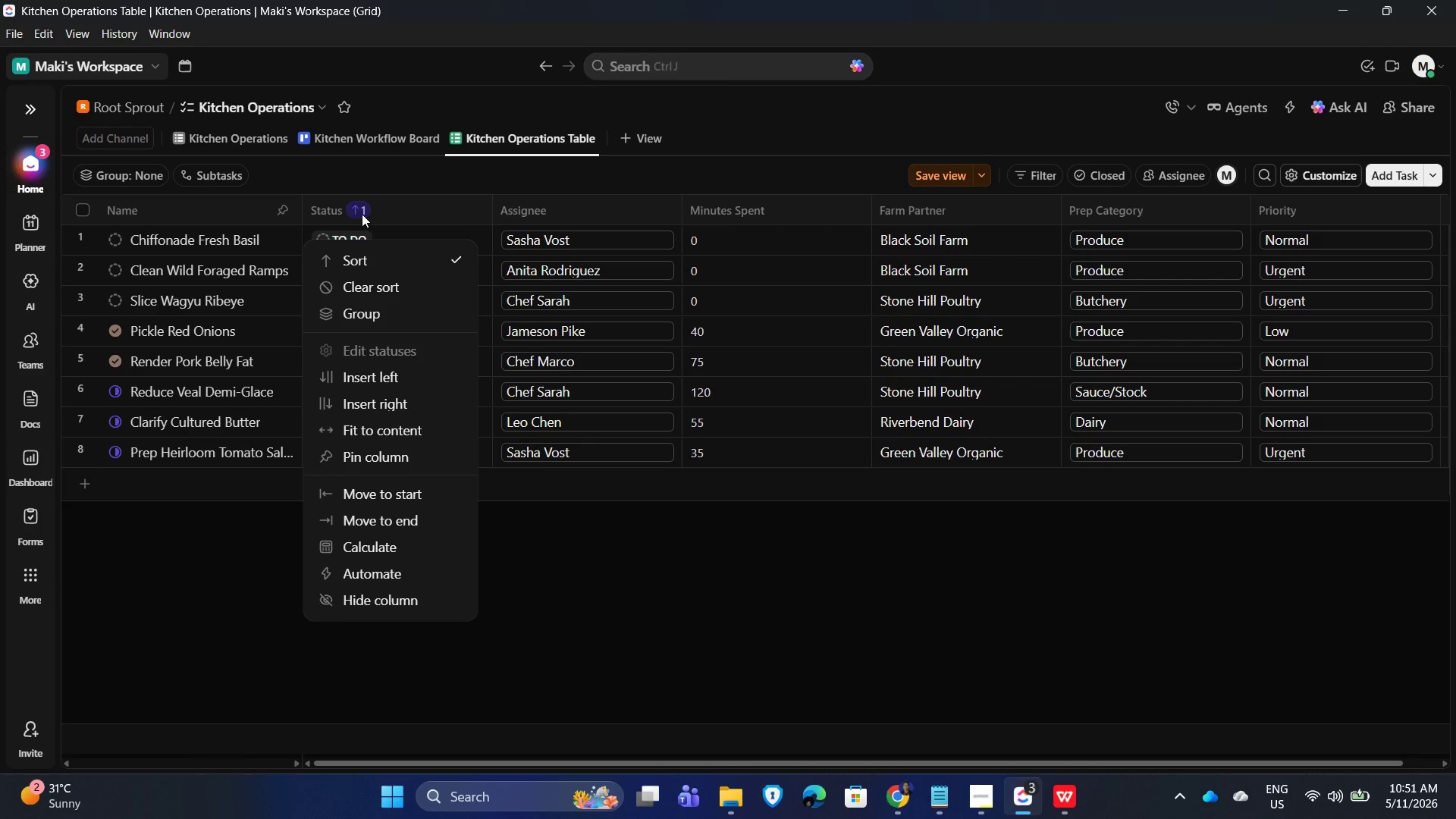 
left_click([362, 214])
 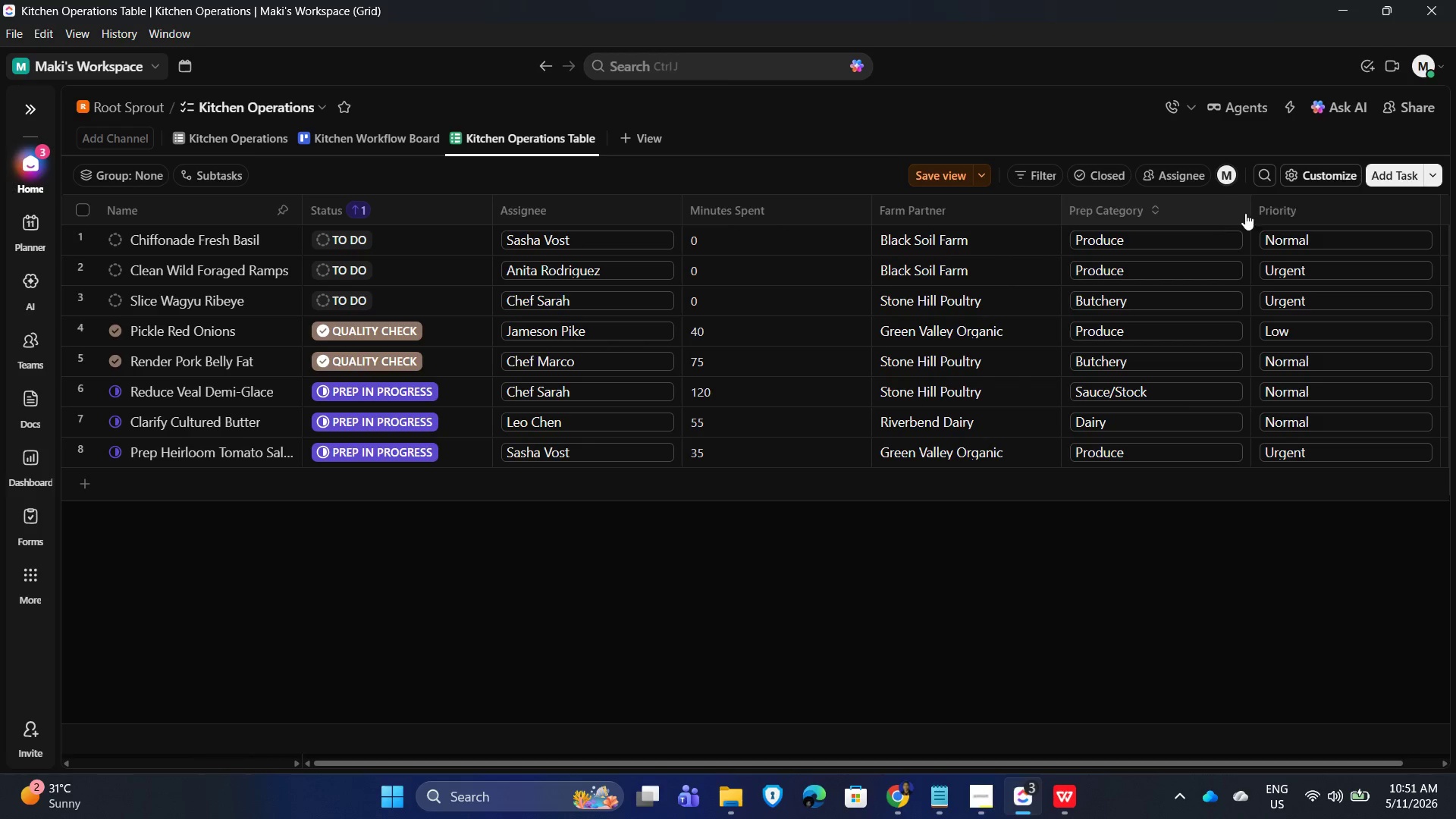 
left_click([1311, 210])
 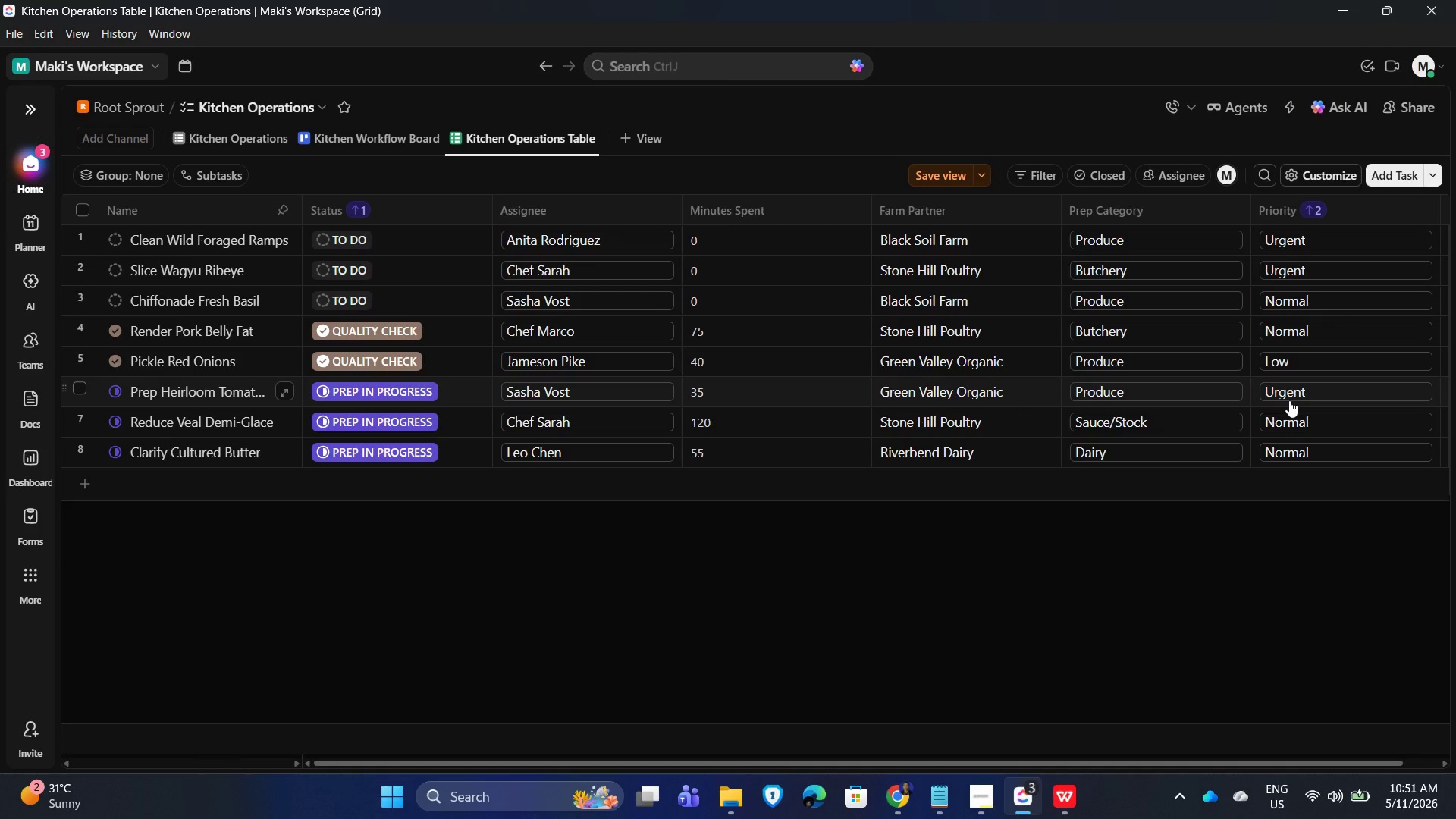 
wait(13.75)
 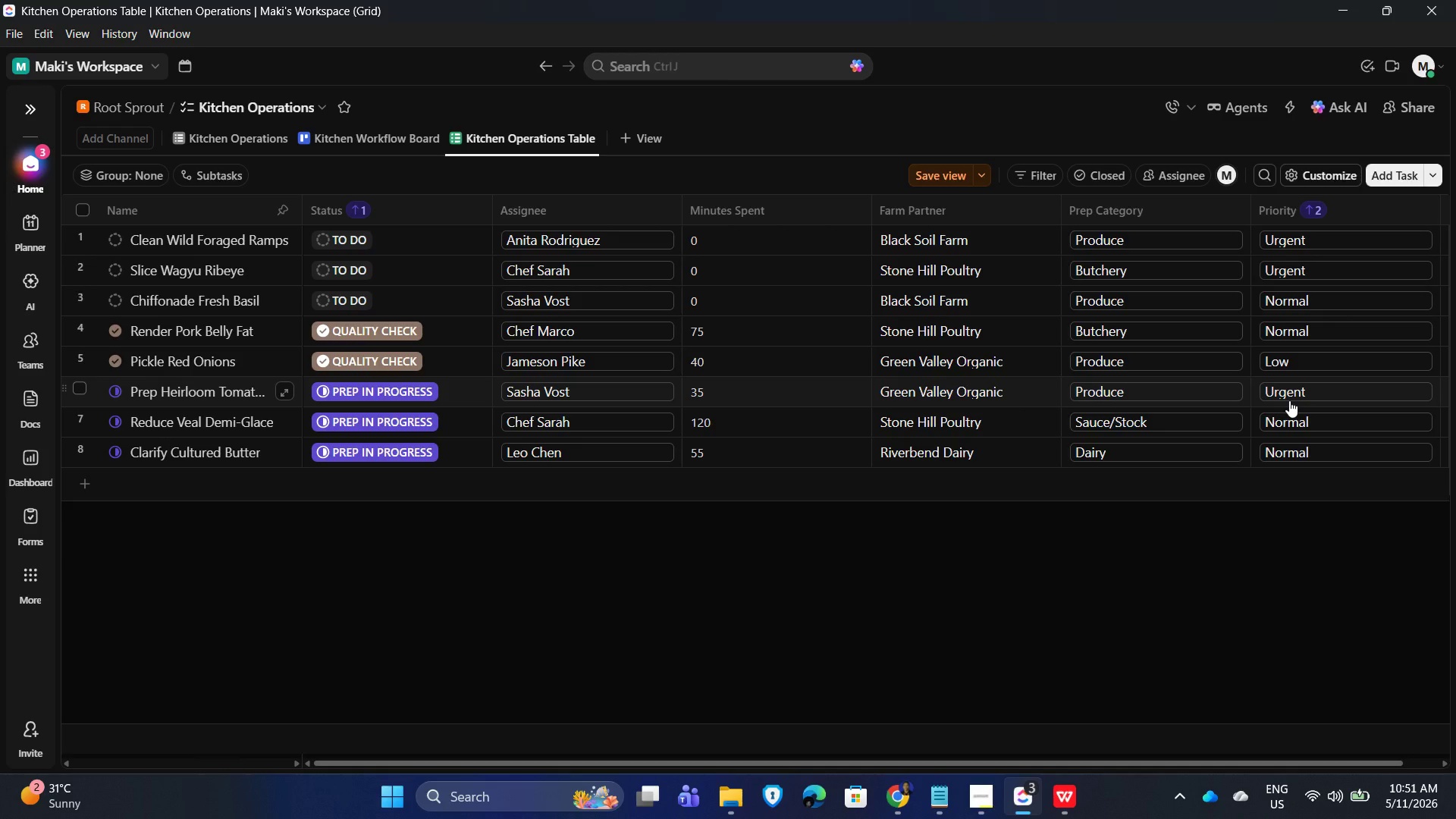 
left_click([362, 211])
 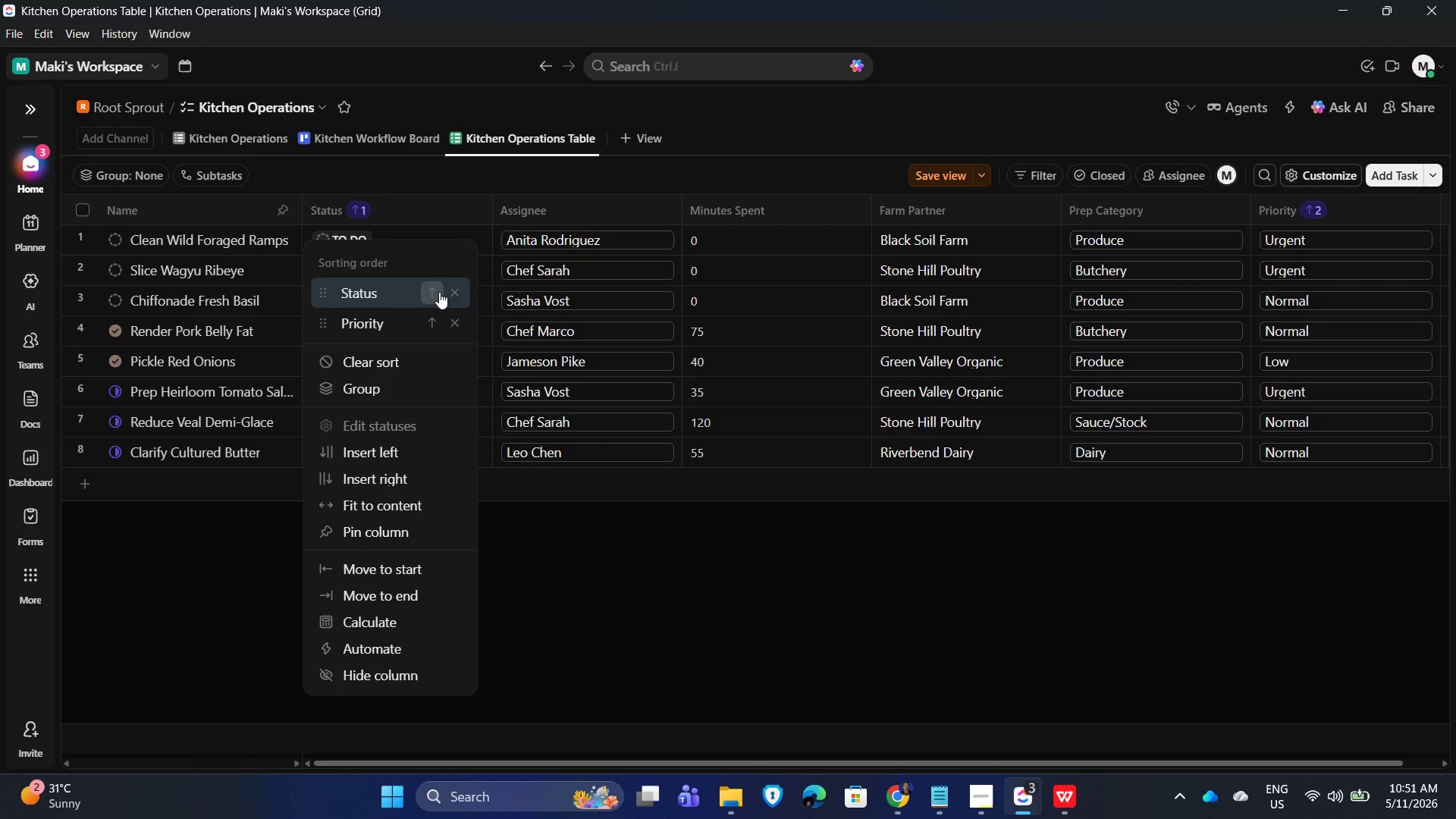 
left_click([452, 288])
 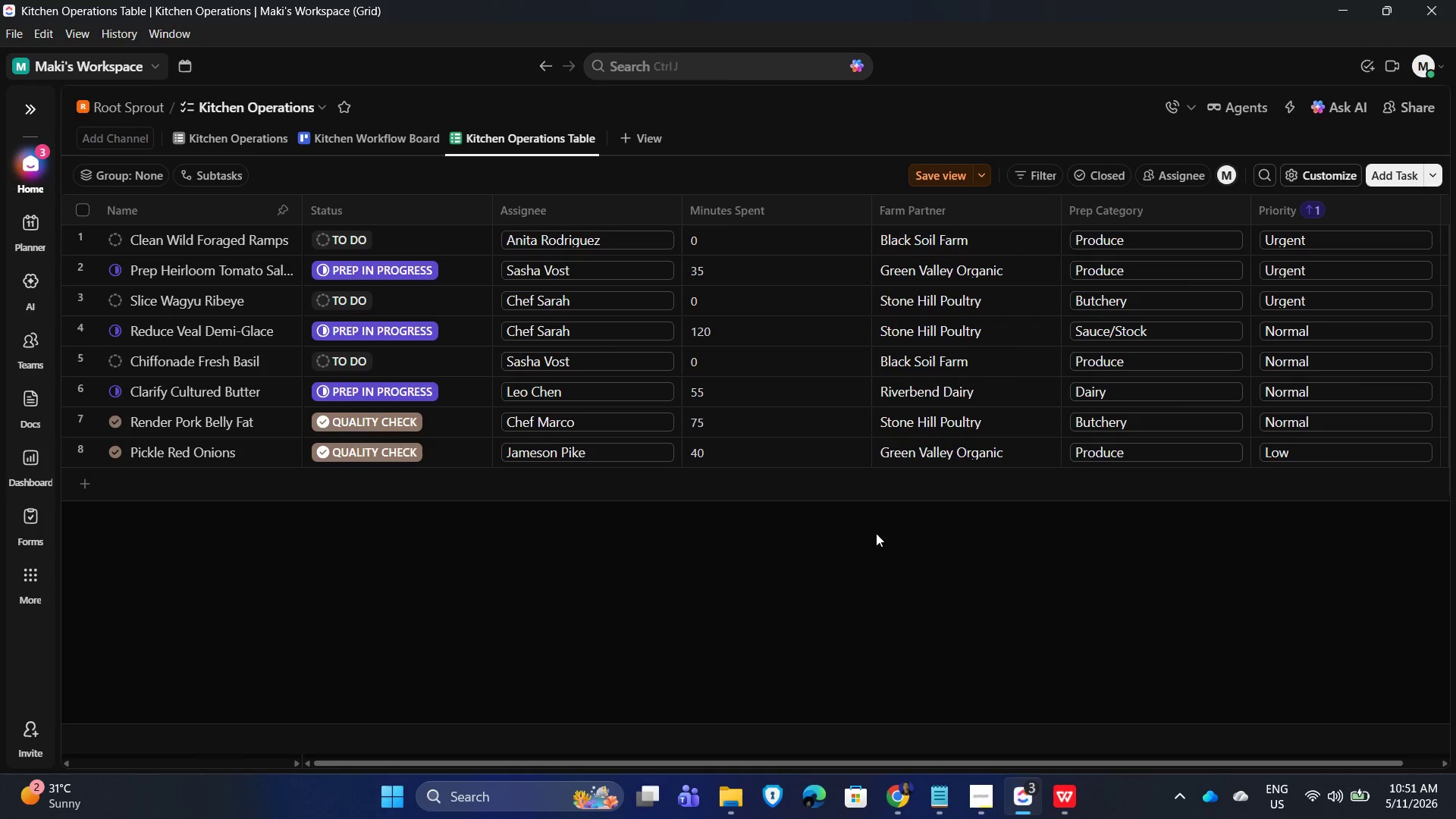 
left_click([879, 533])
 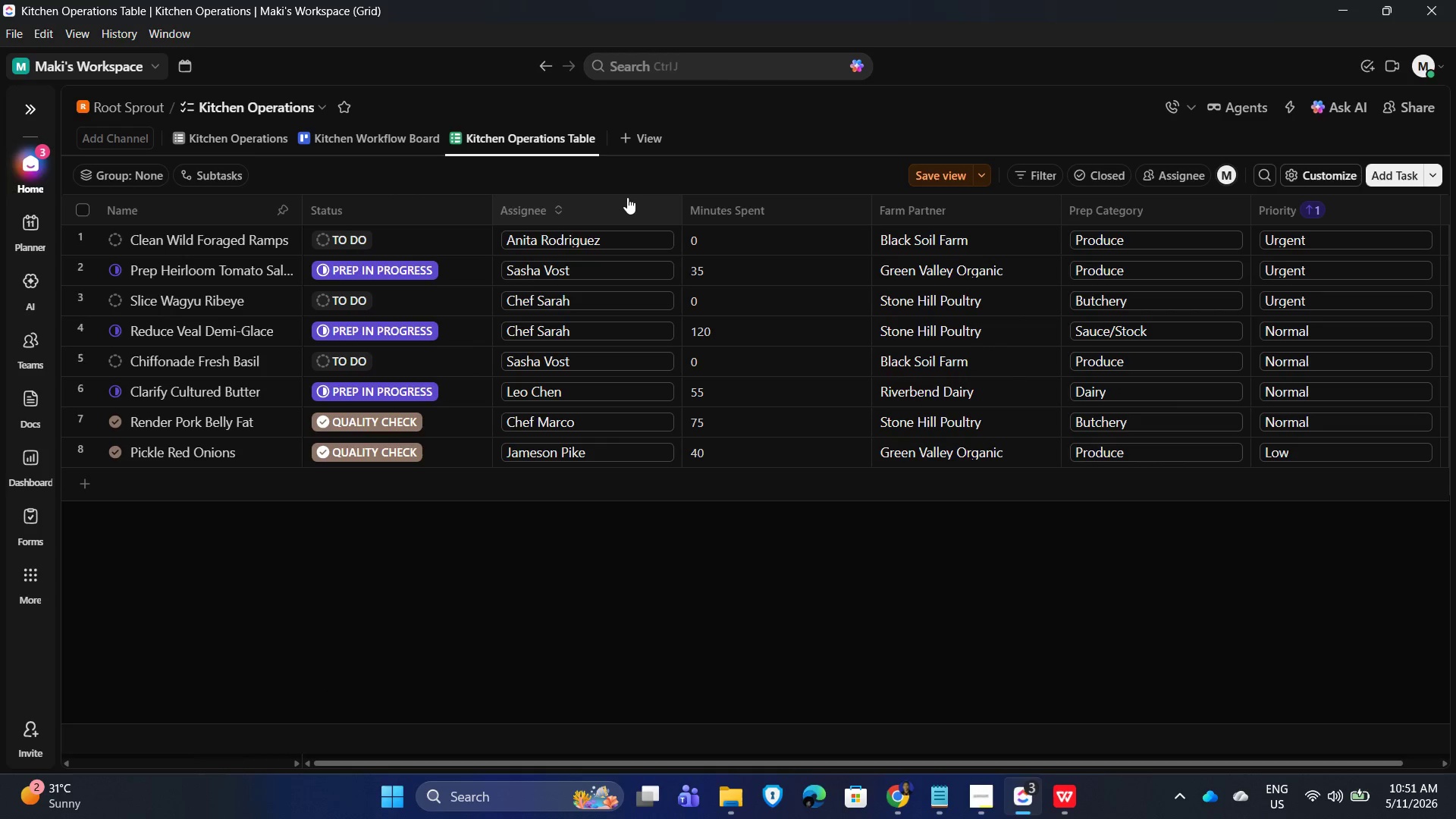 
wait(8.75)
 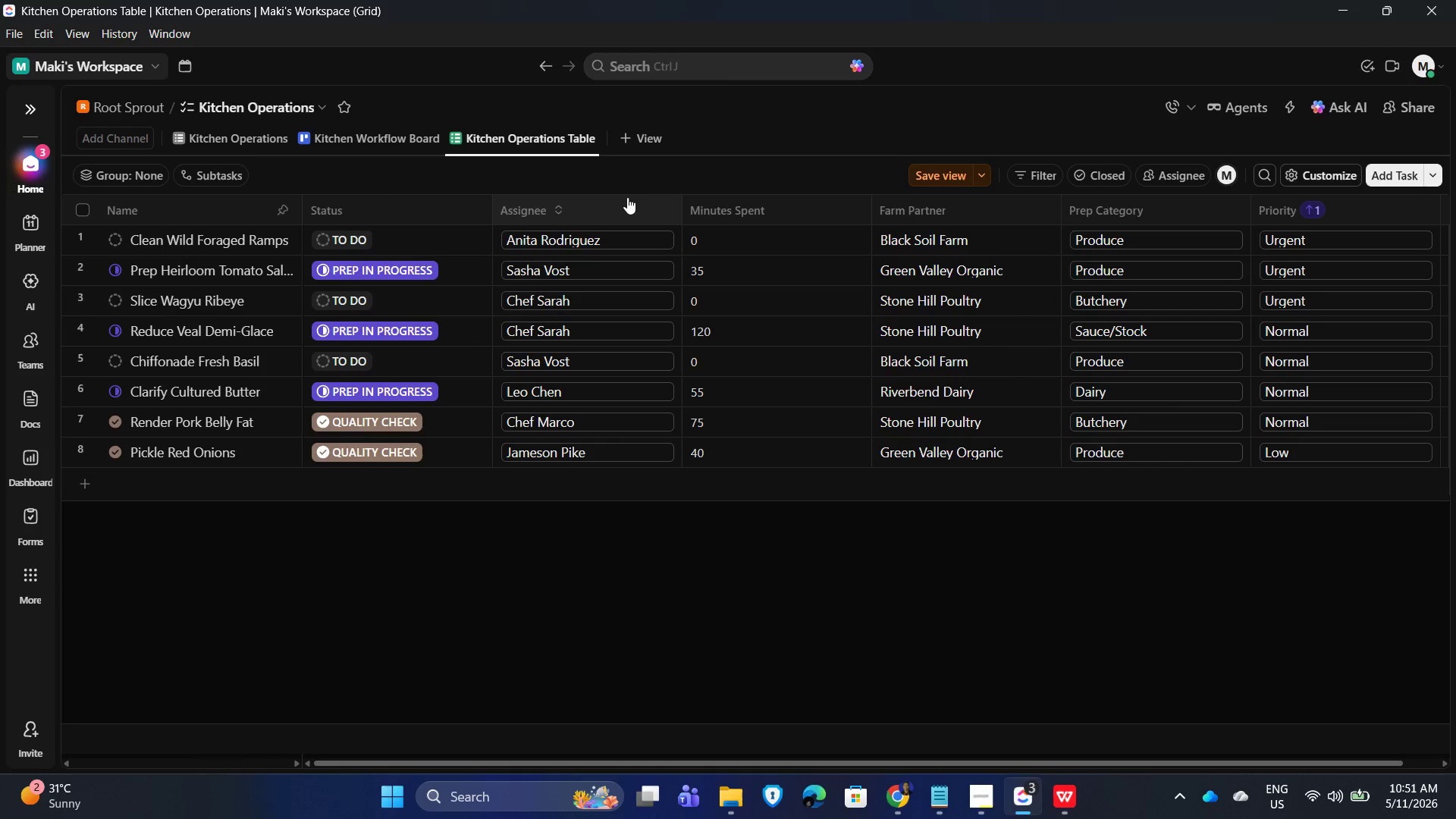 
left_click([353, 209])
 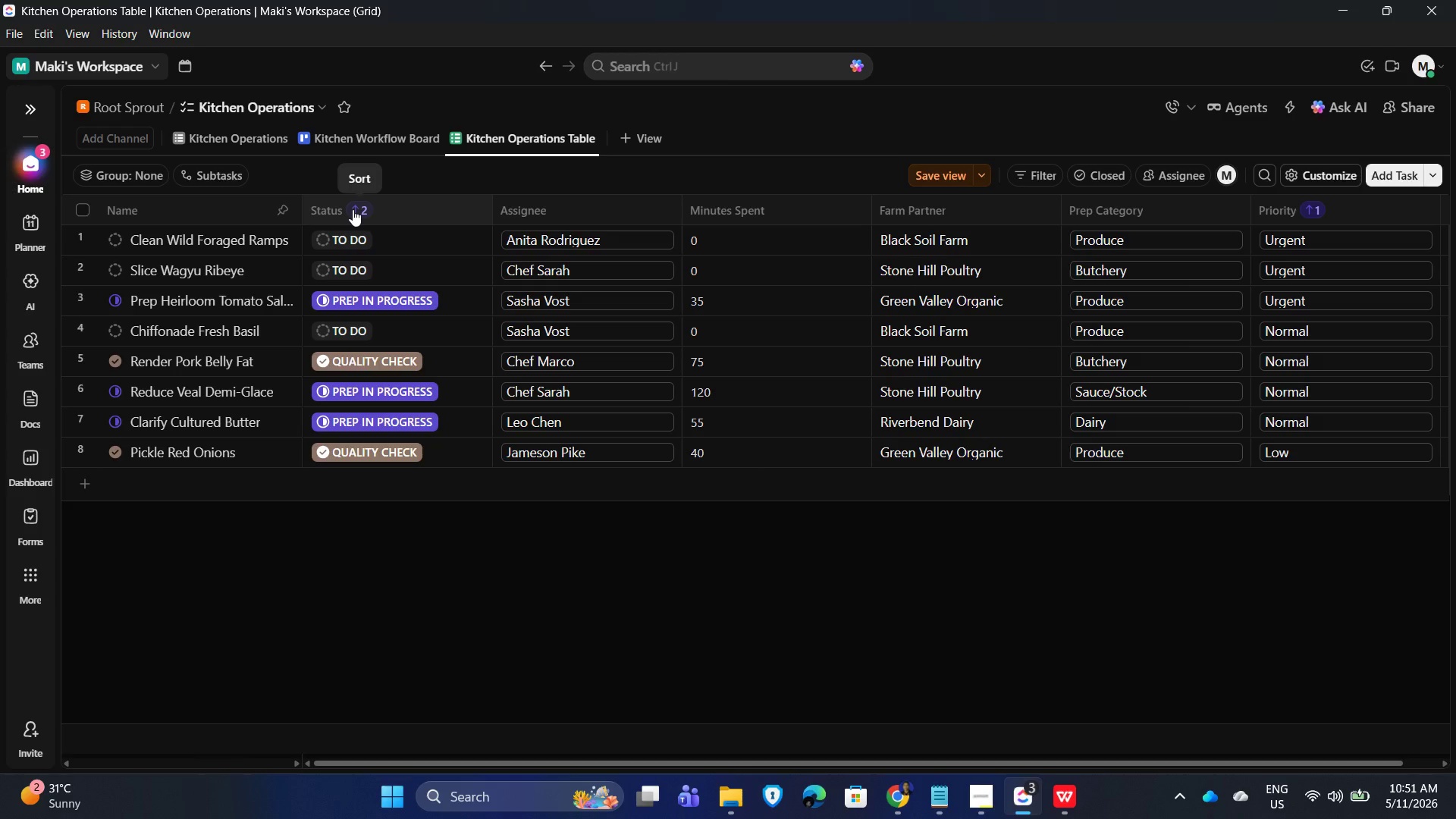 
left_click([353, 209])
 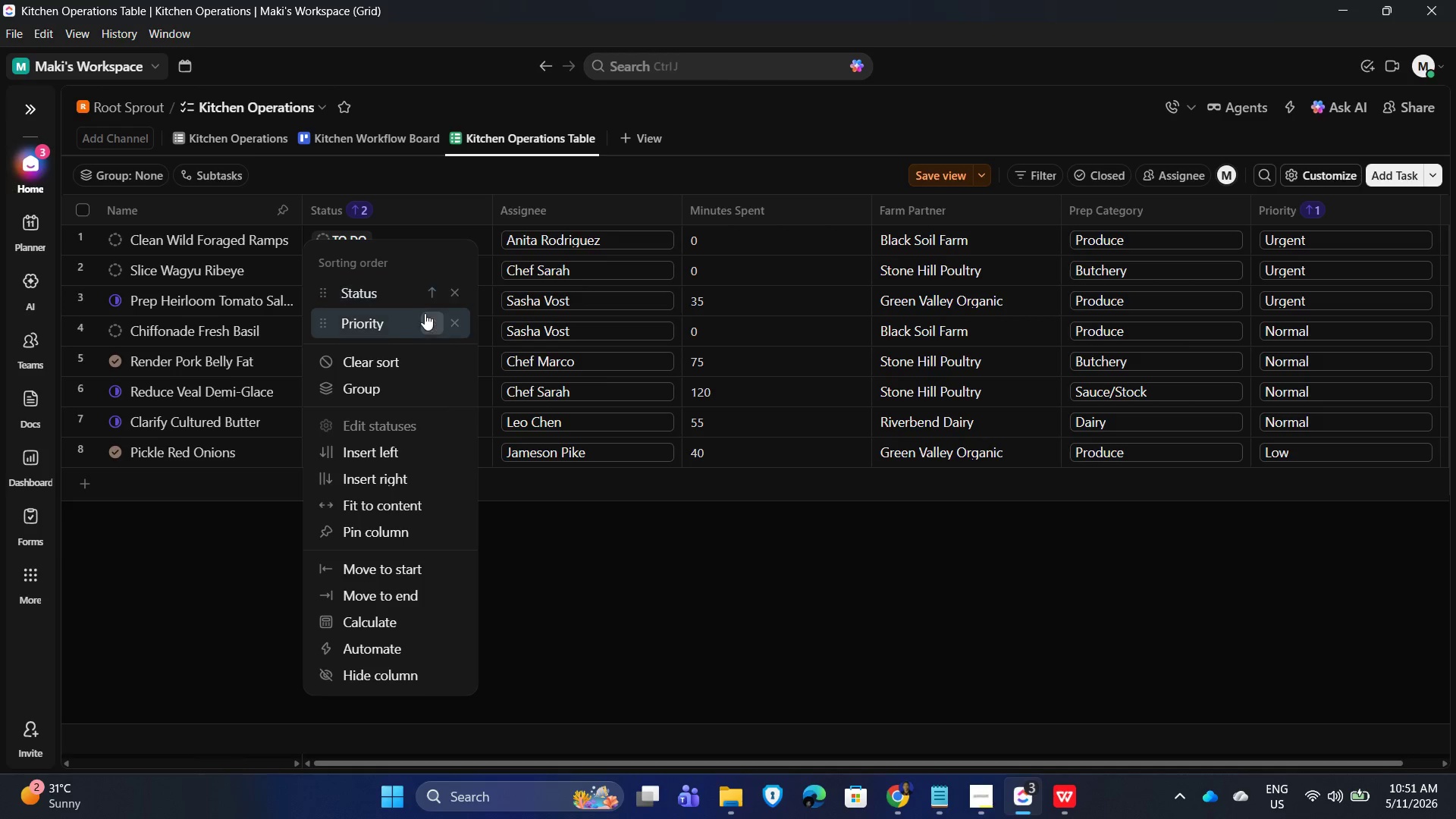 
left_click([425, 318])
 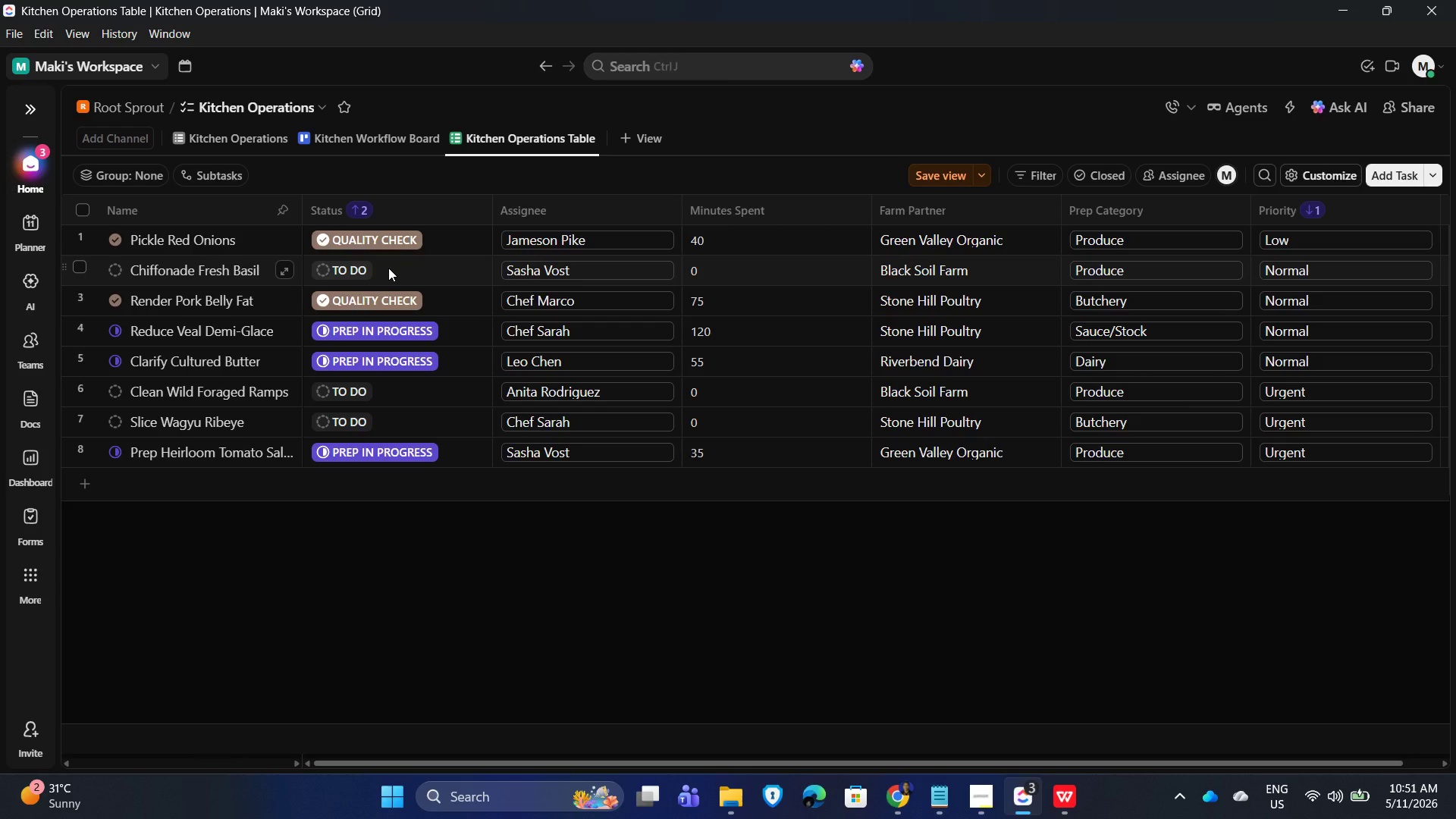 
left_click([356, 205])
 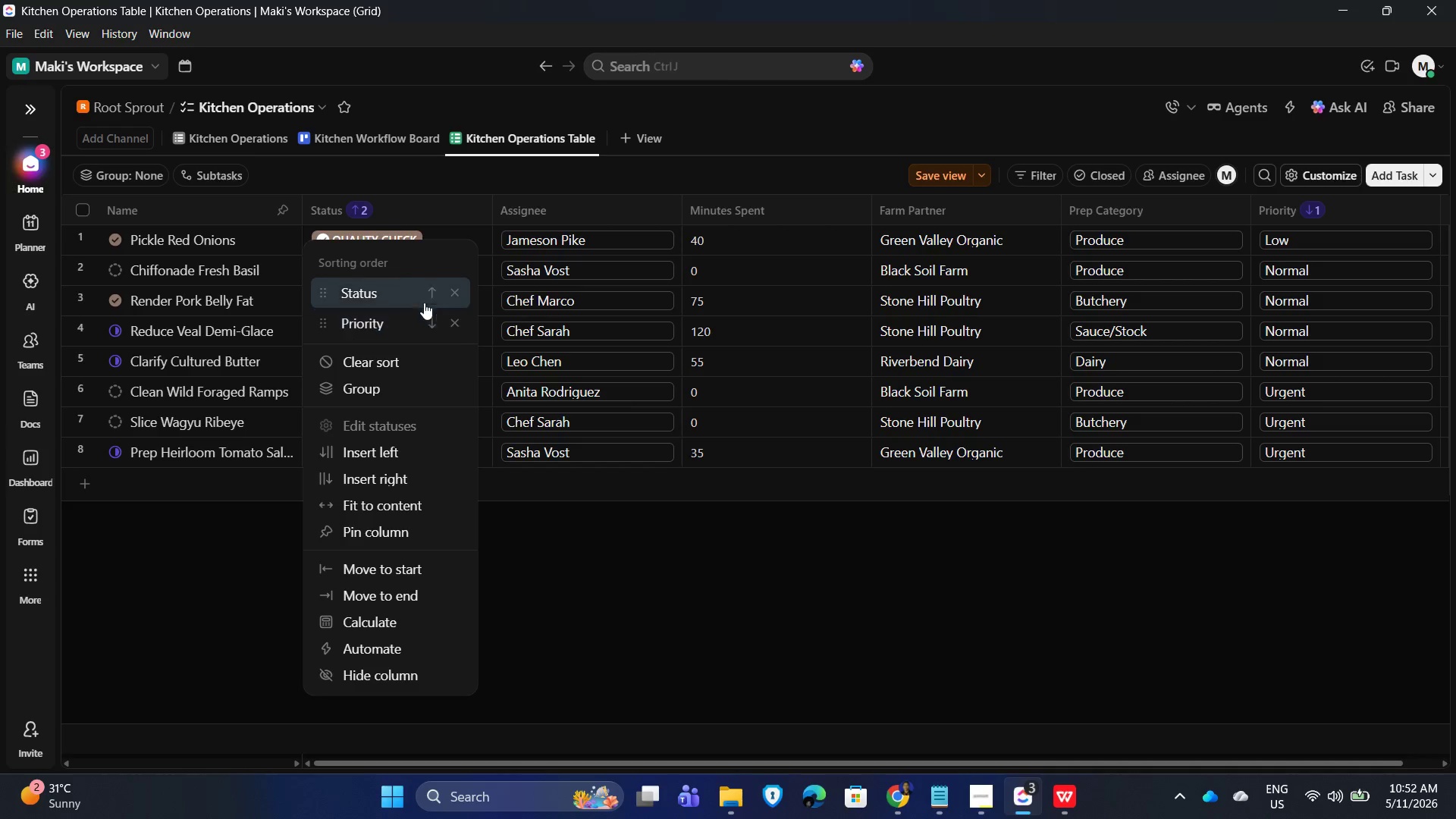 
left_click([436, 293])
 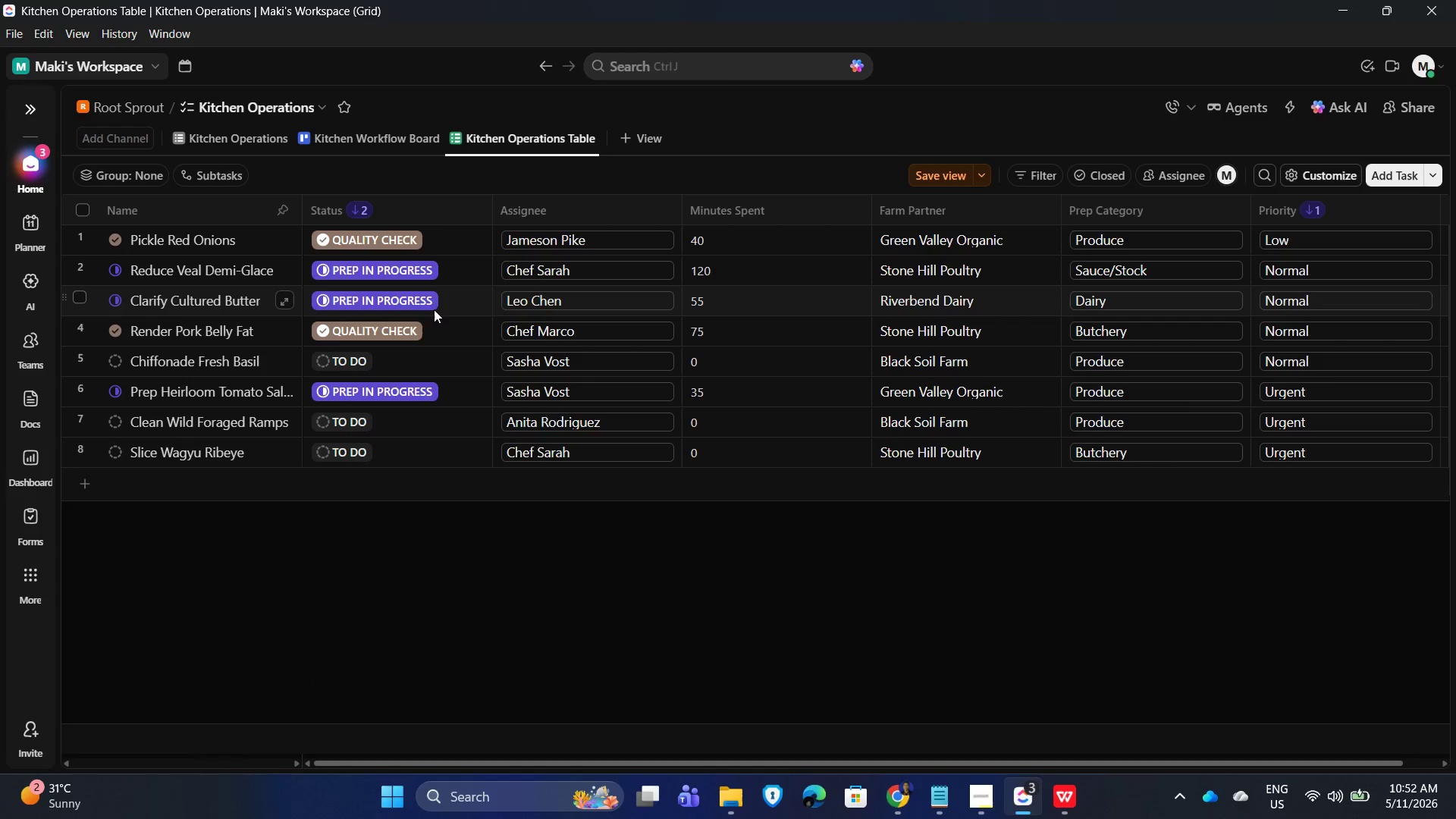 
mouse_move([790, 294])
 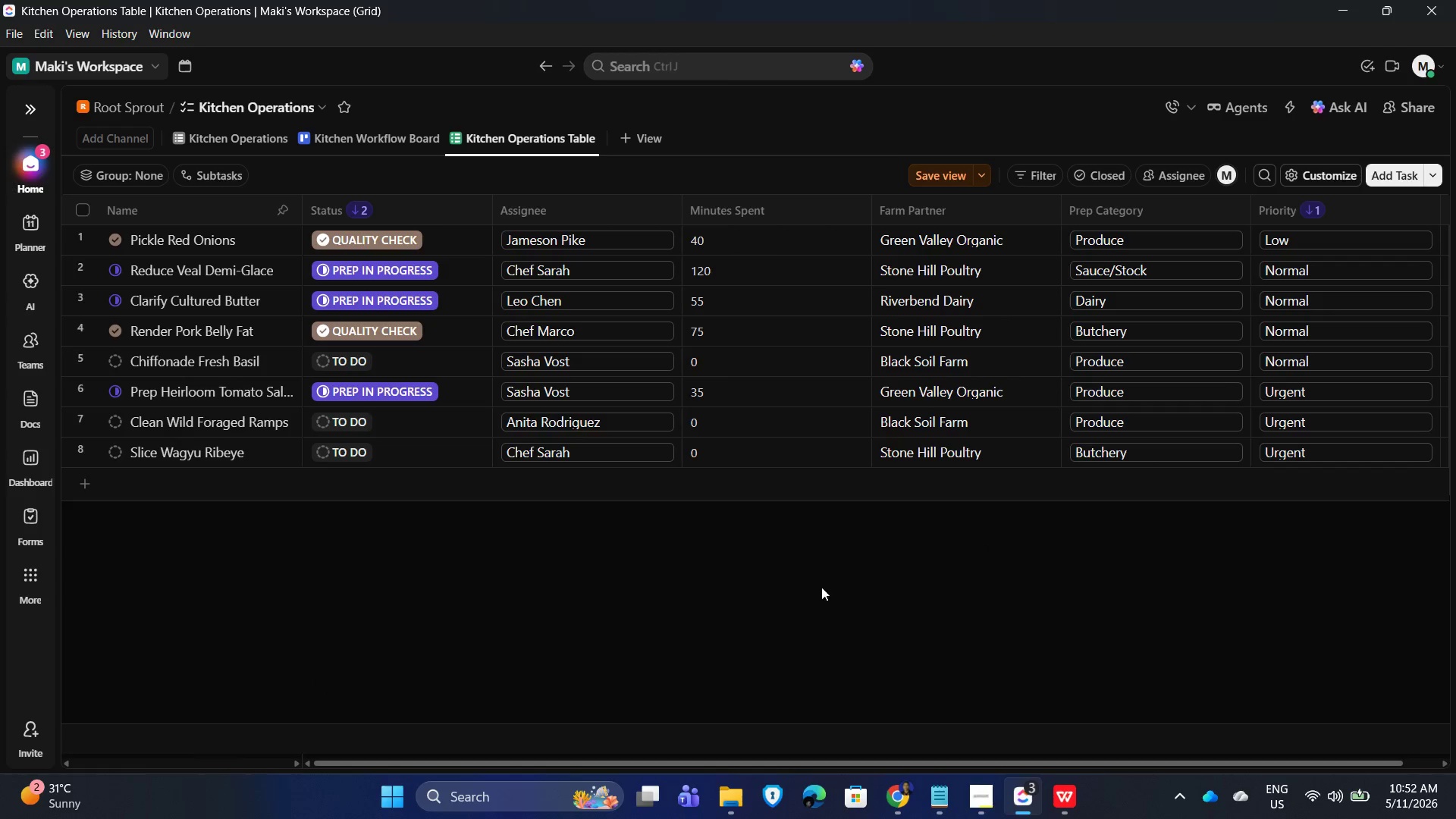 
left_click([360, 208])
 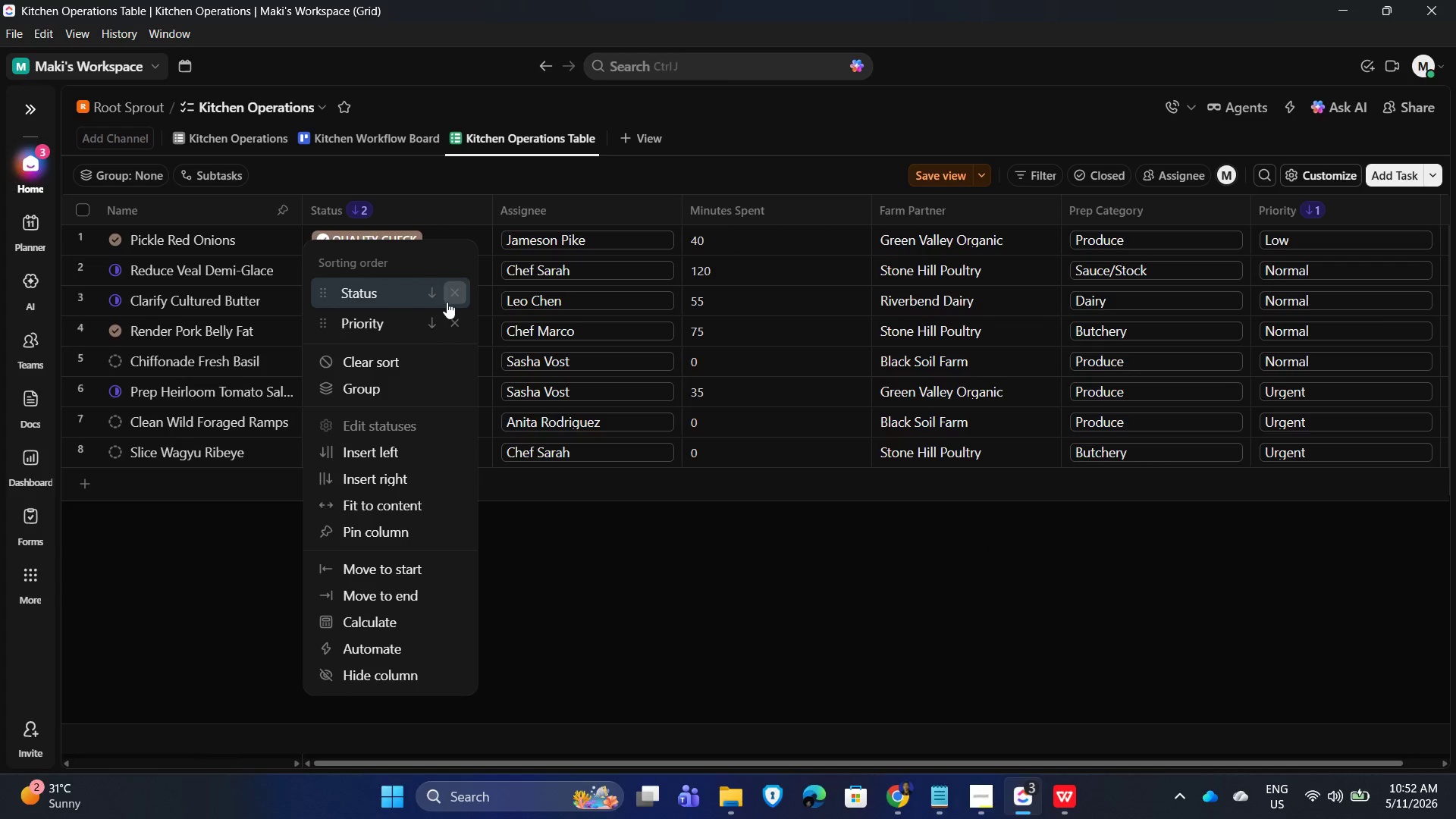 
left_click([452, 299])
 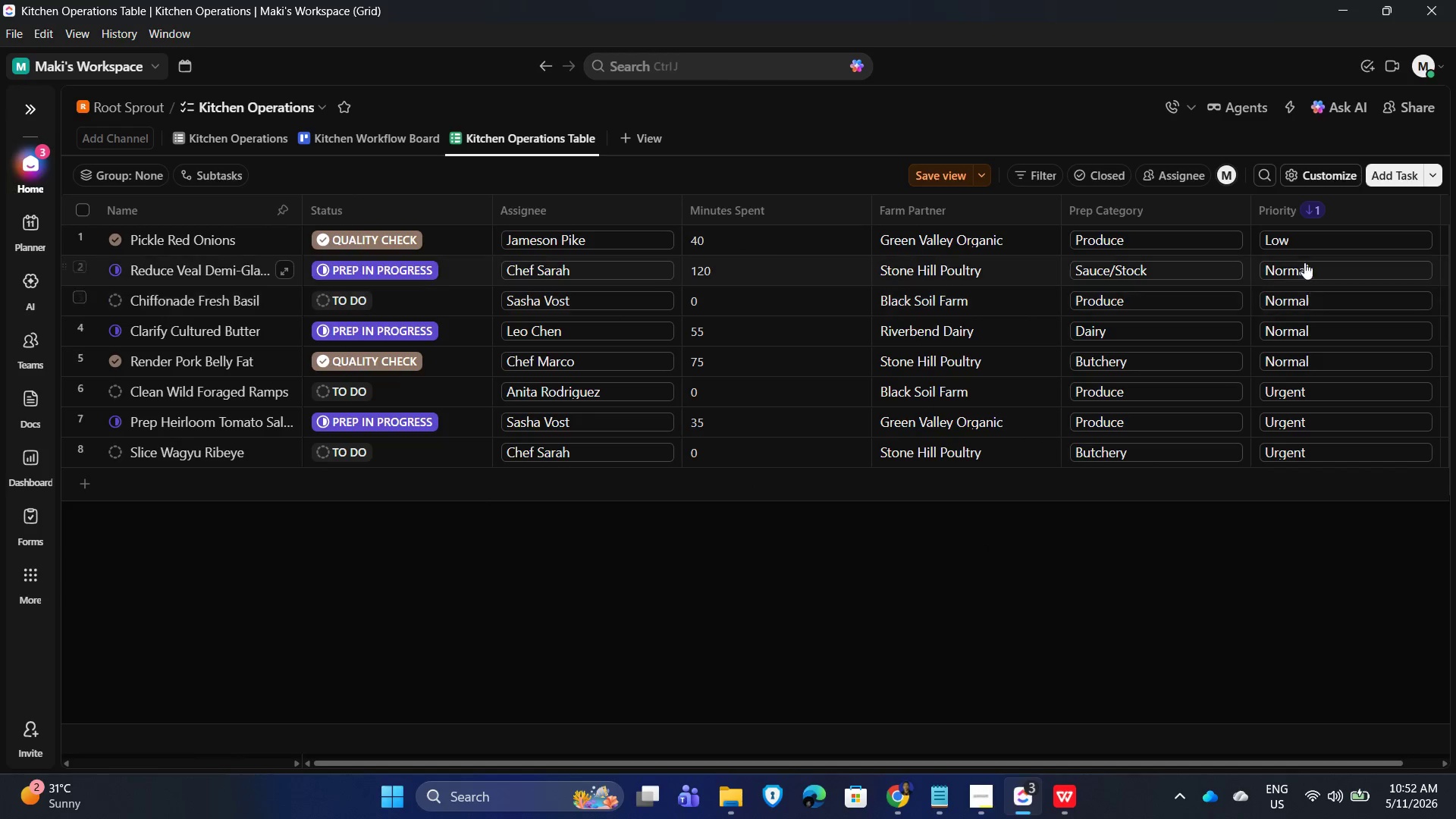 
left_click([1315, 212])
 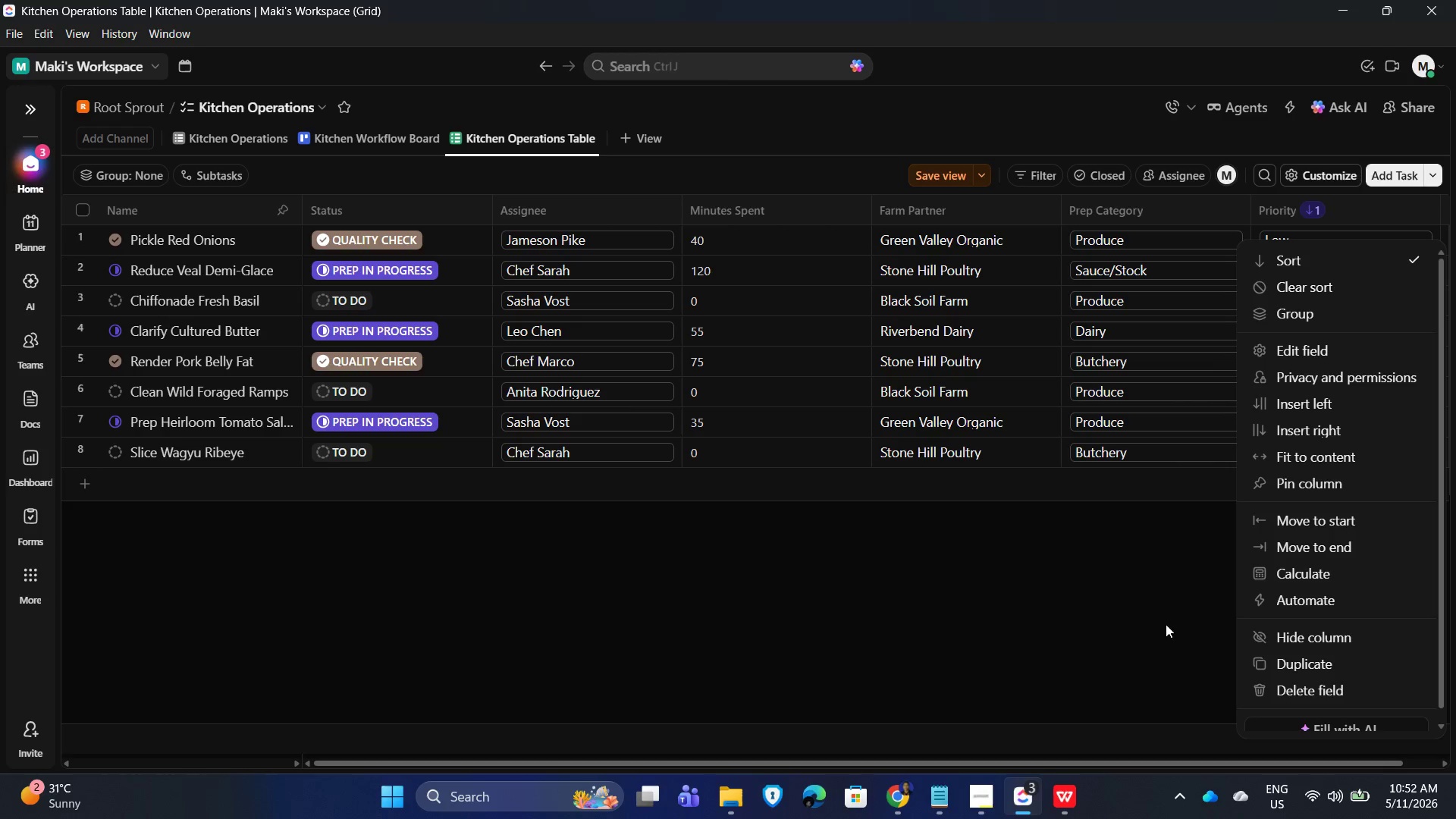 
left_click_drag(start_coordinate=[1151, 690], to_coordinate=[1151, 686])
 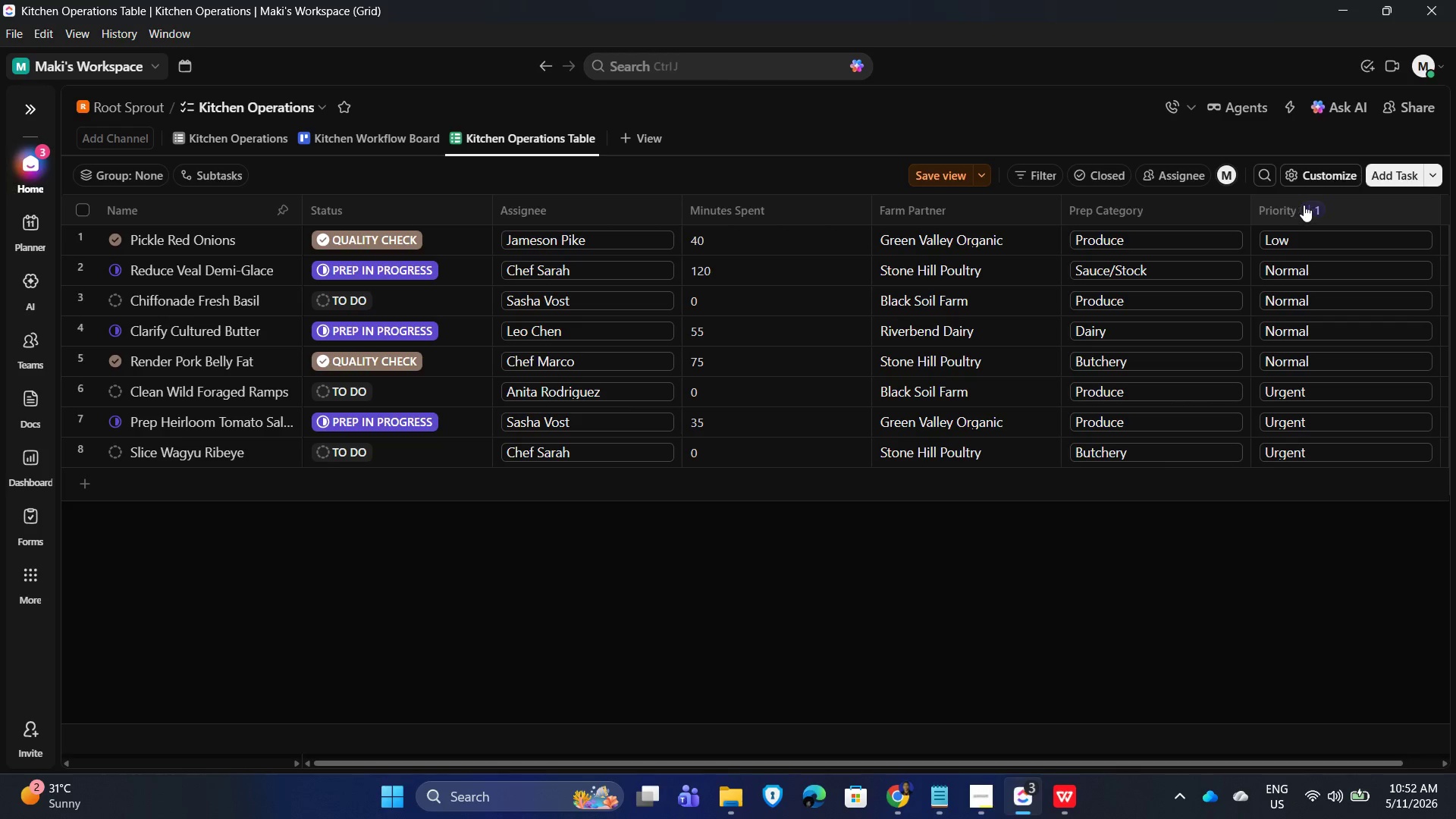 
left_click([1304, 205])
 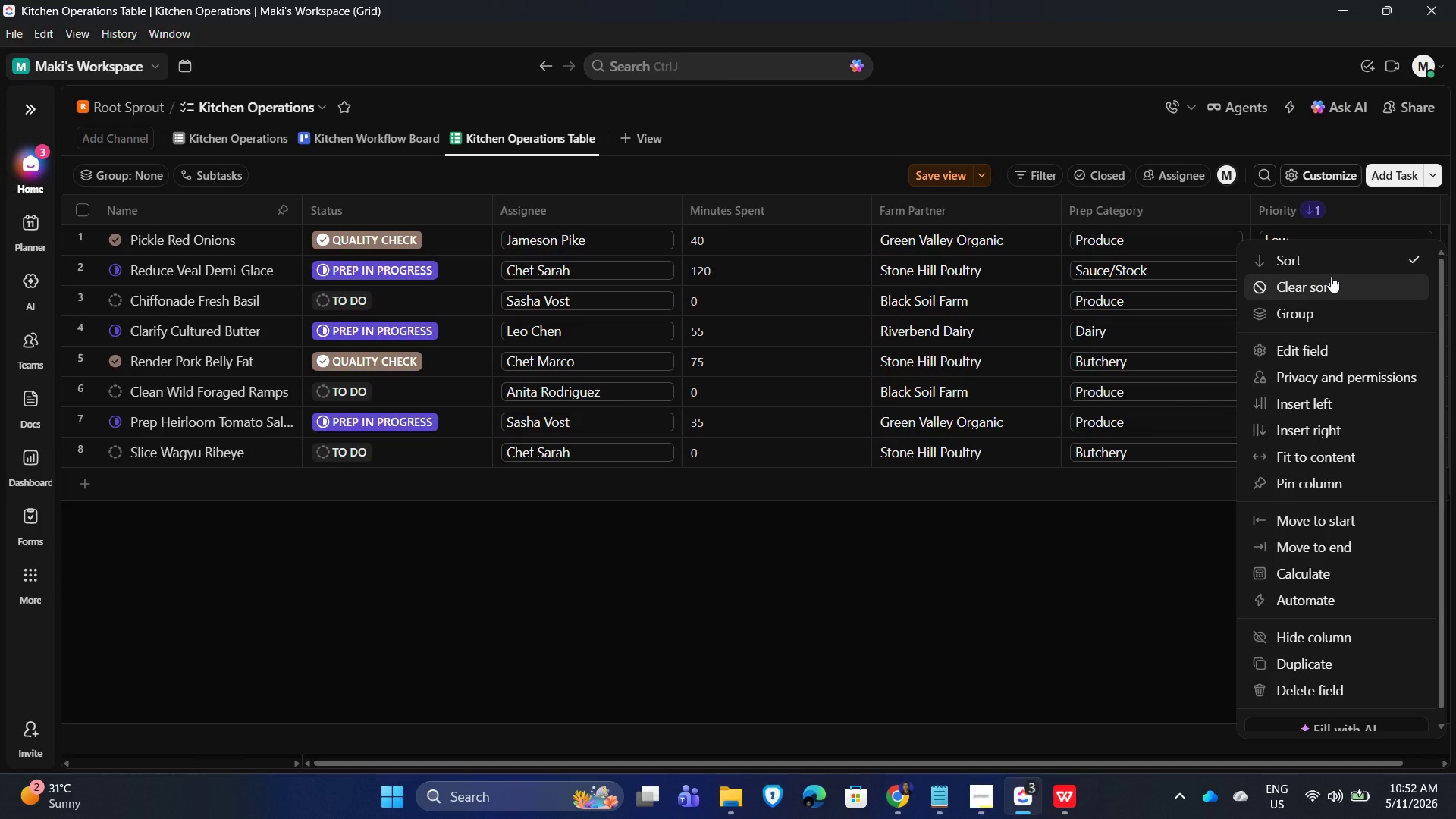 
wait(11.64)
 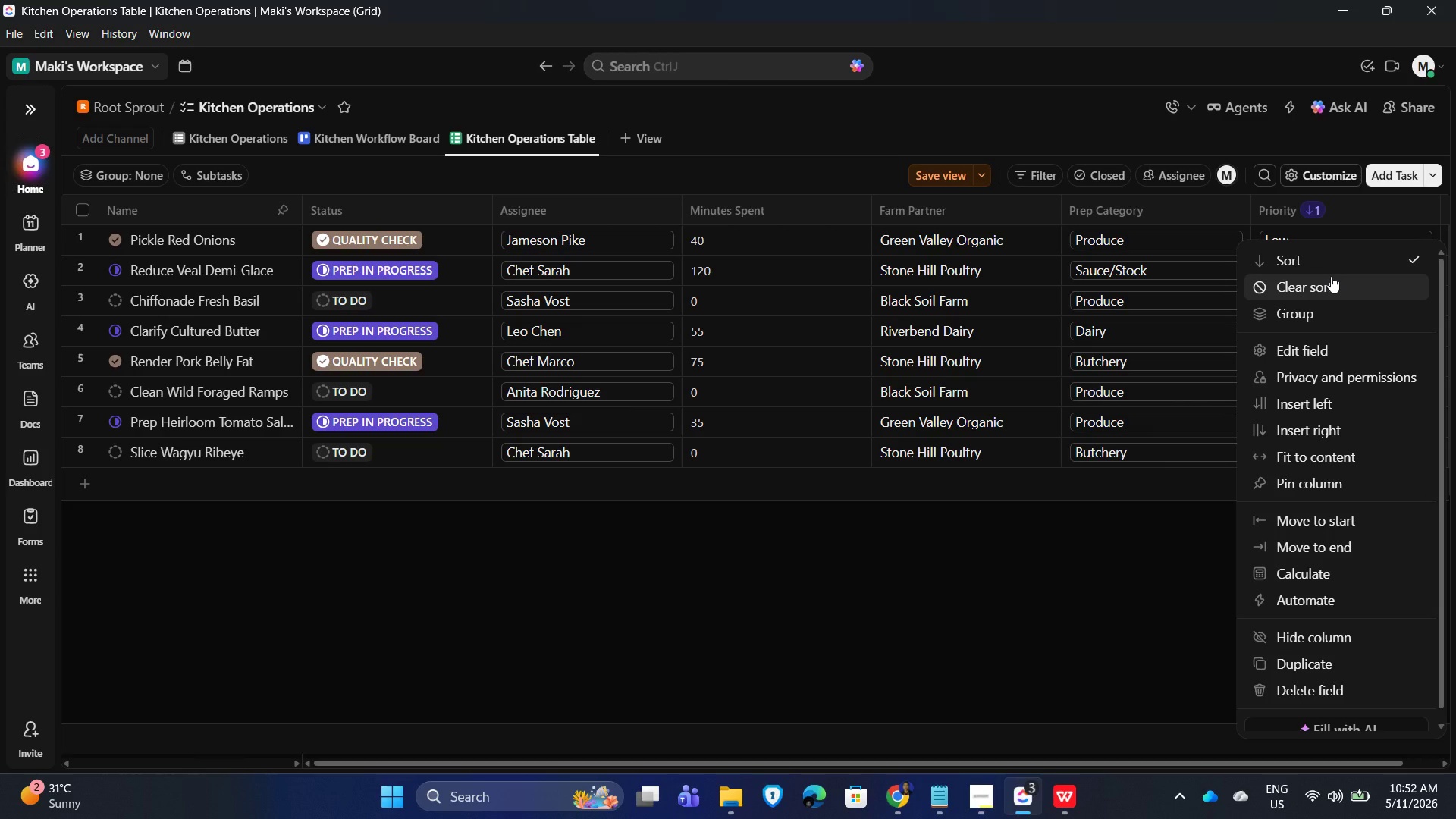 
left_click([1318, 259])
 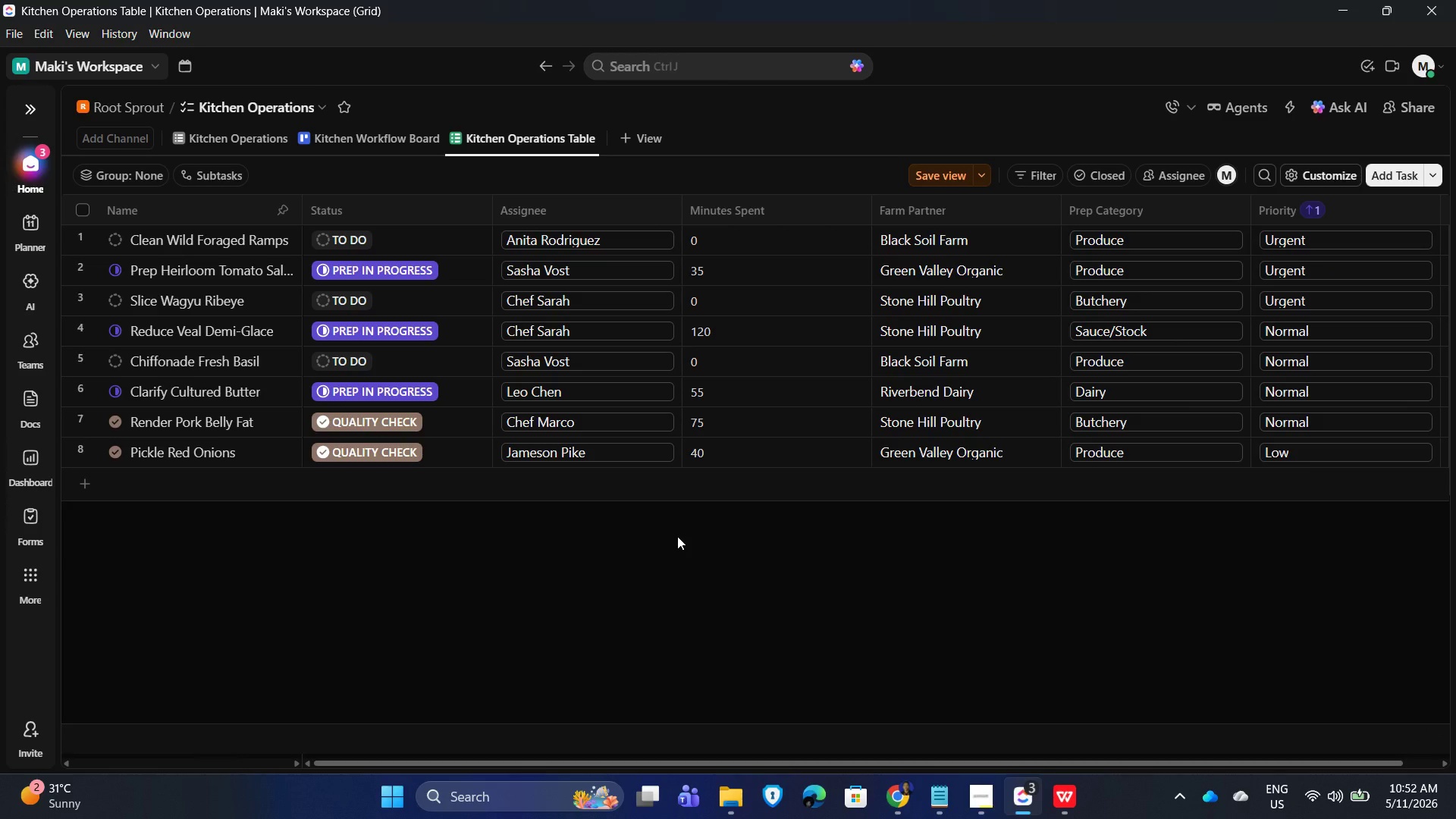 
wait(10.33)
 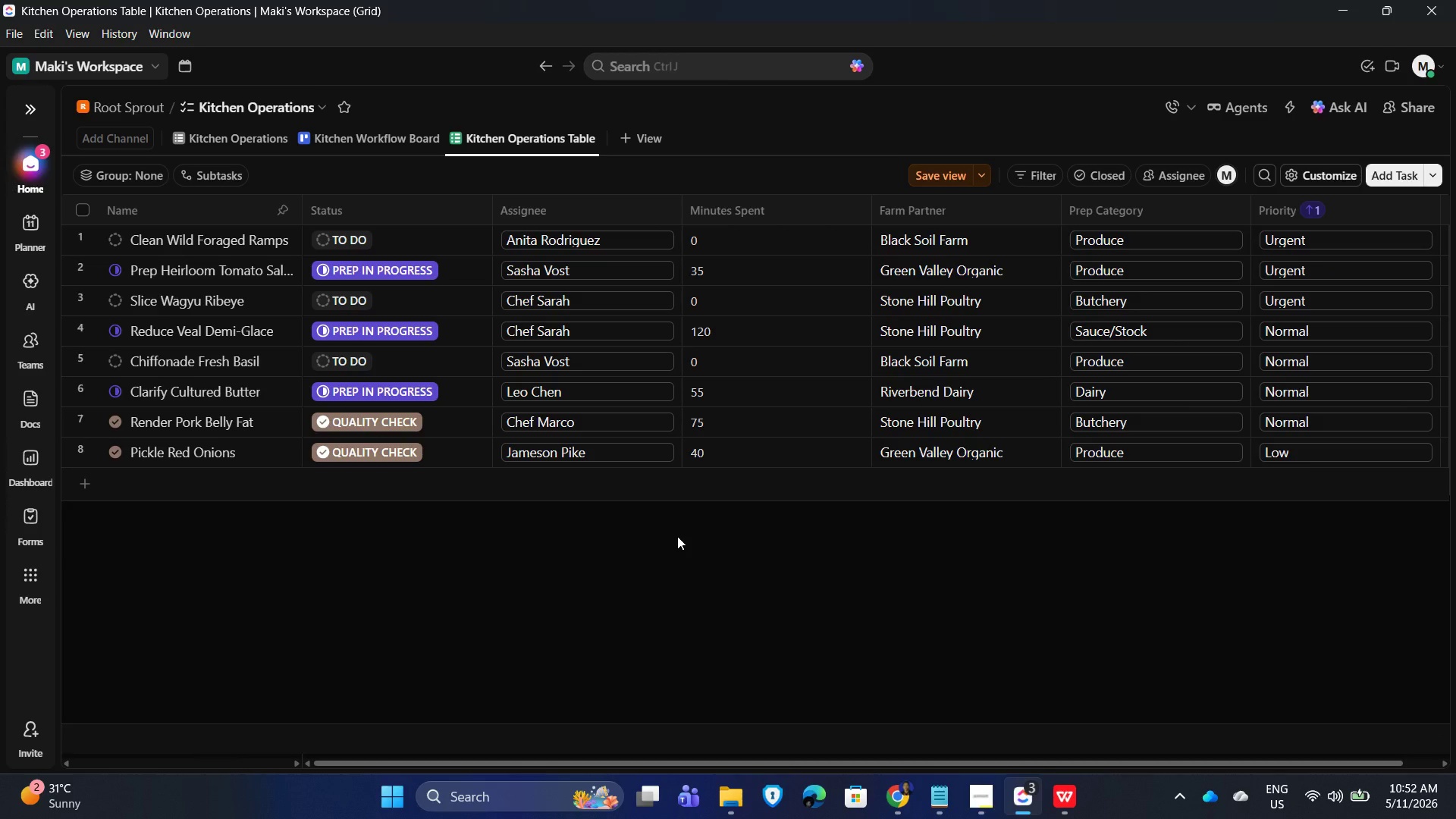 
left_click([1307, 172])
 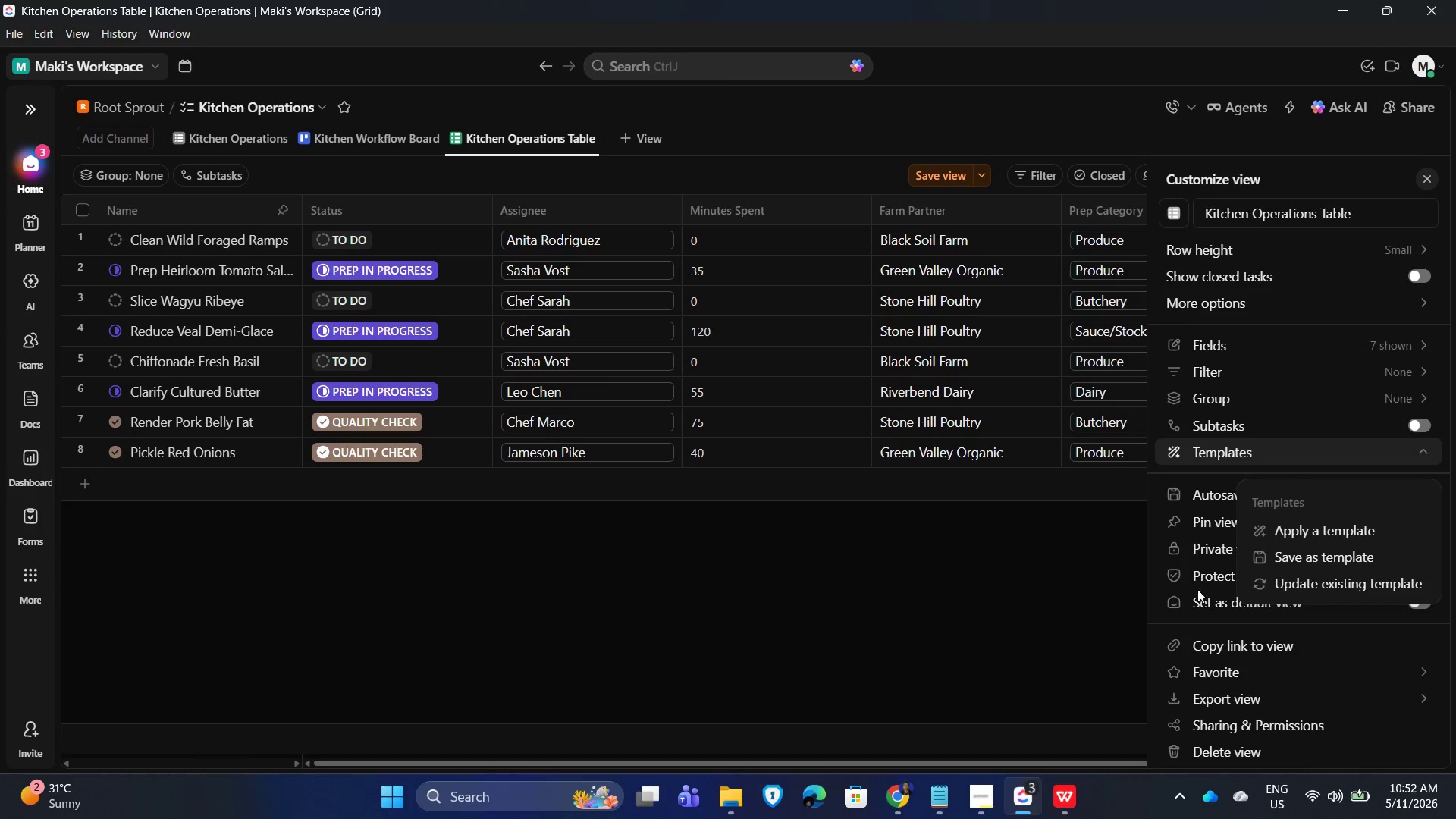 
scroll: coordinate [1201, 617], scroll_direction: down, amount: 5.0
 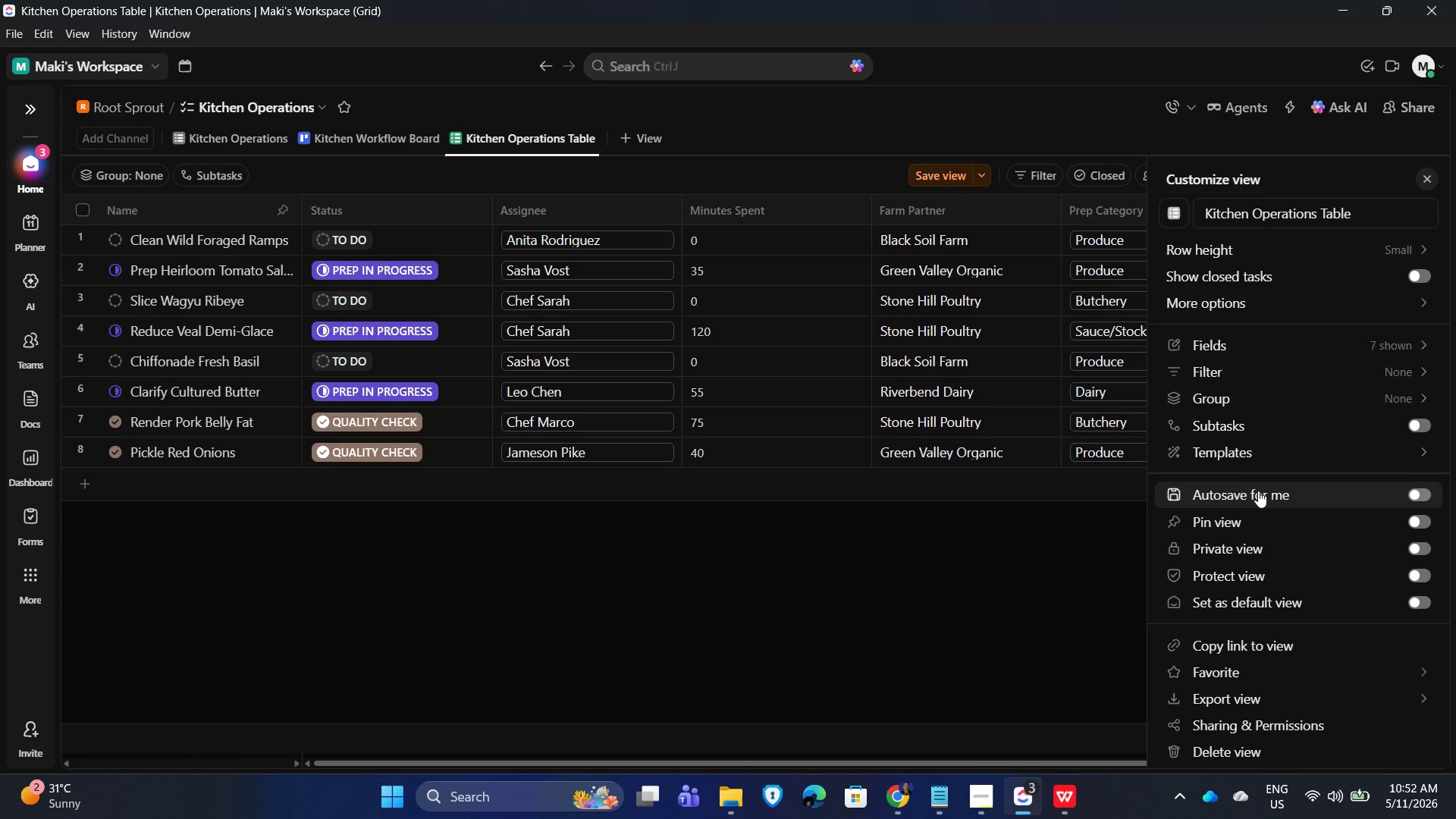 
left_click([1258, 491])
 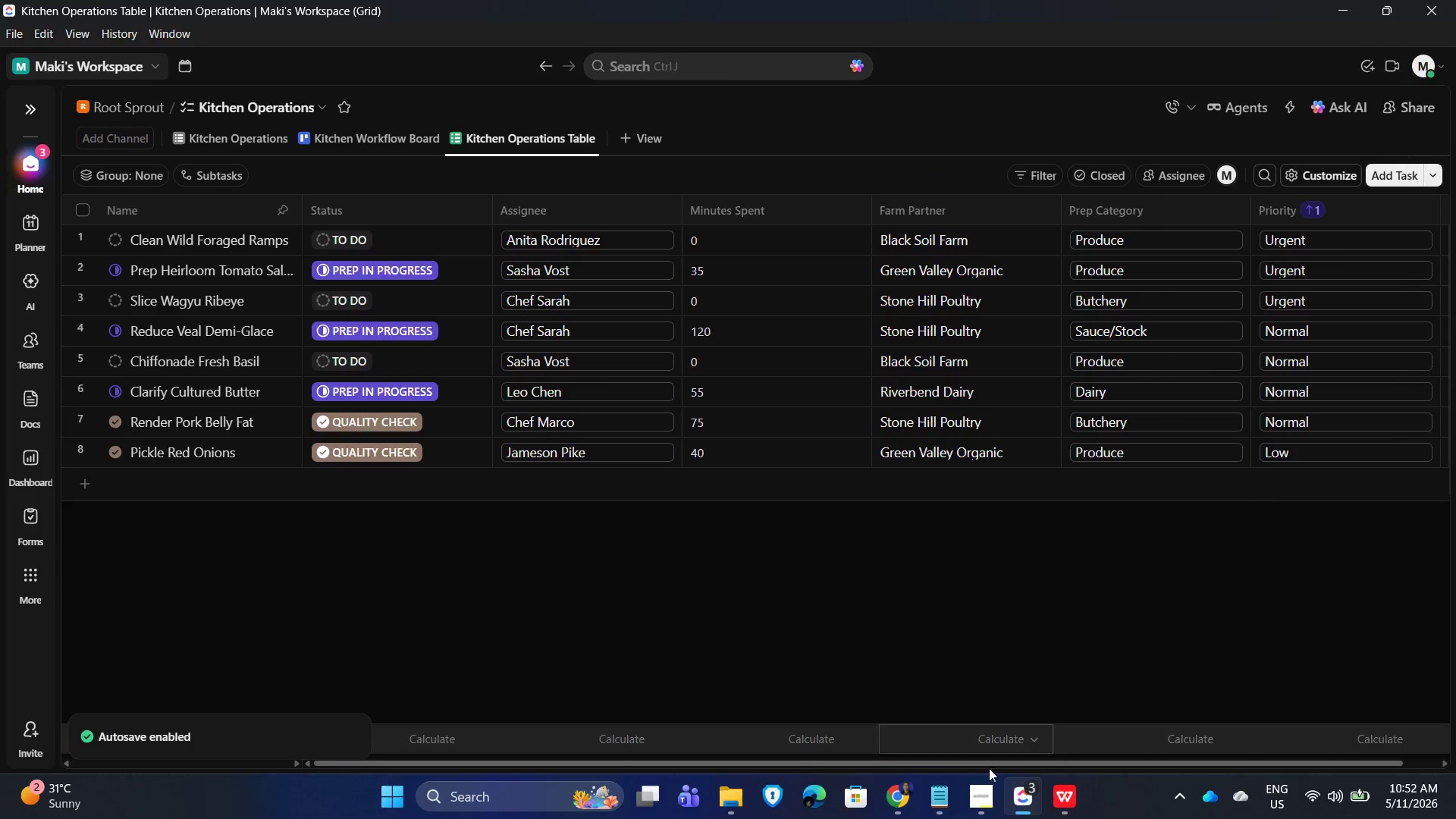 
left_click([973, 791])